 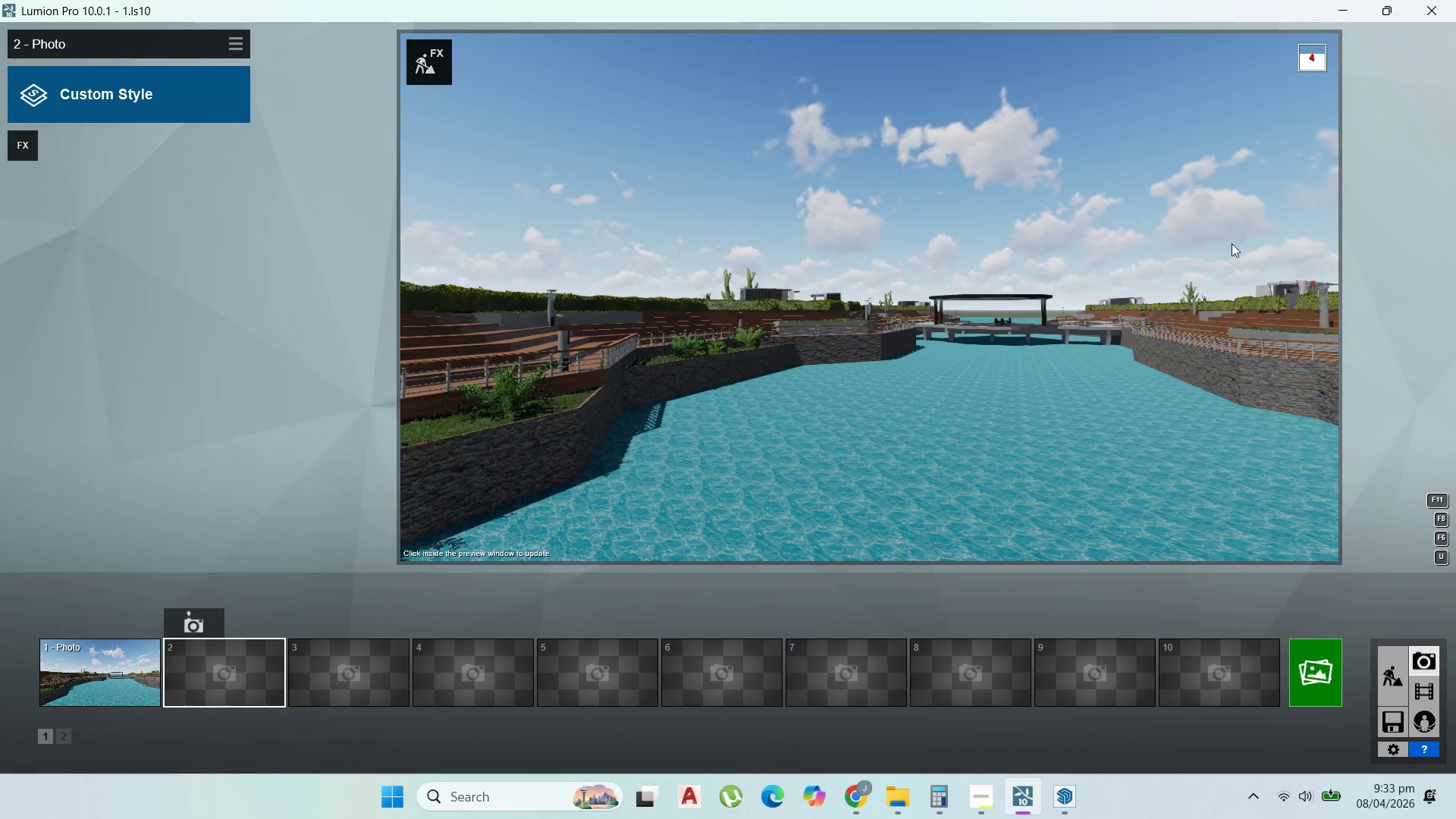 
double_click([1386, 672])
 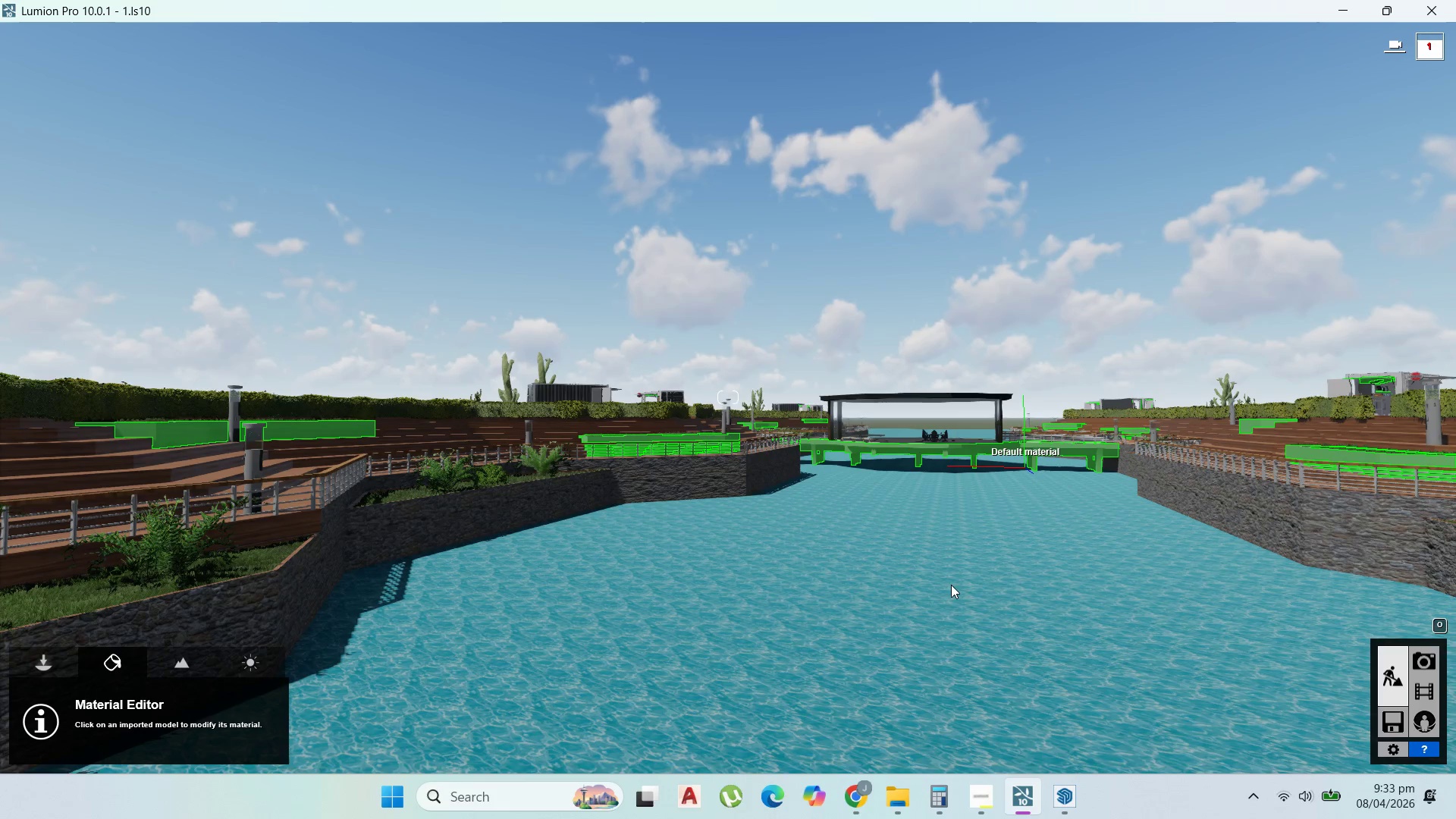 
scroll: coordinate [890, 405], scroll_direction: down, amount: 71.0
 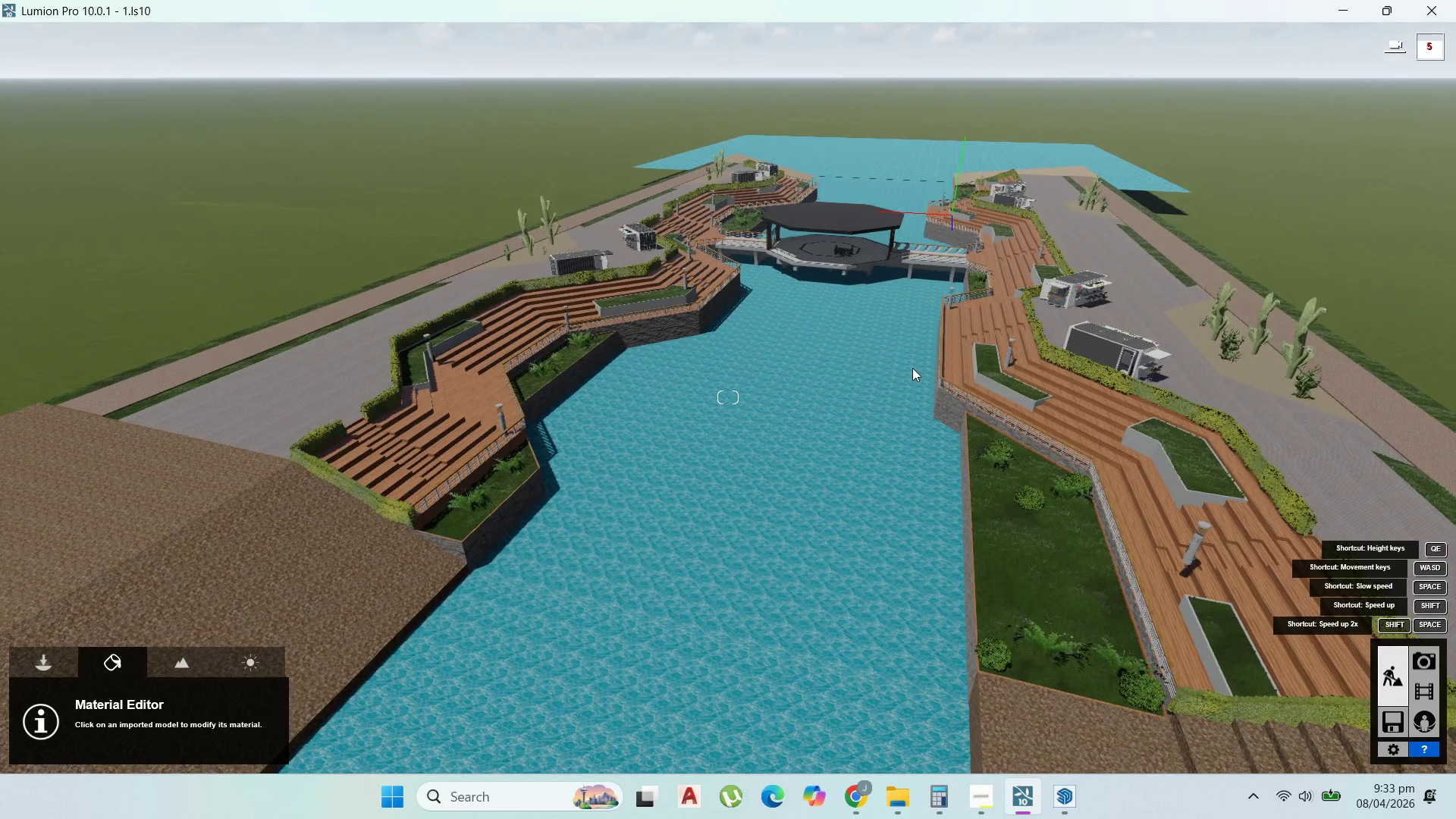 
scroll: coordinate [920, 381], scroll_direction: up, amount: 1.0
 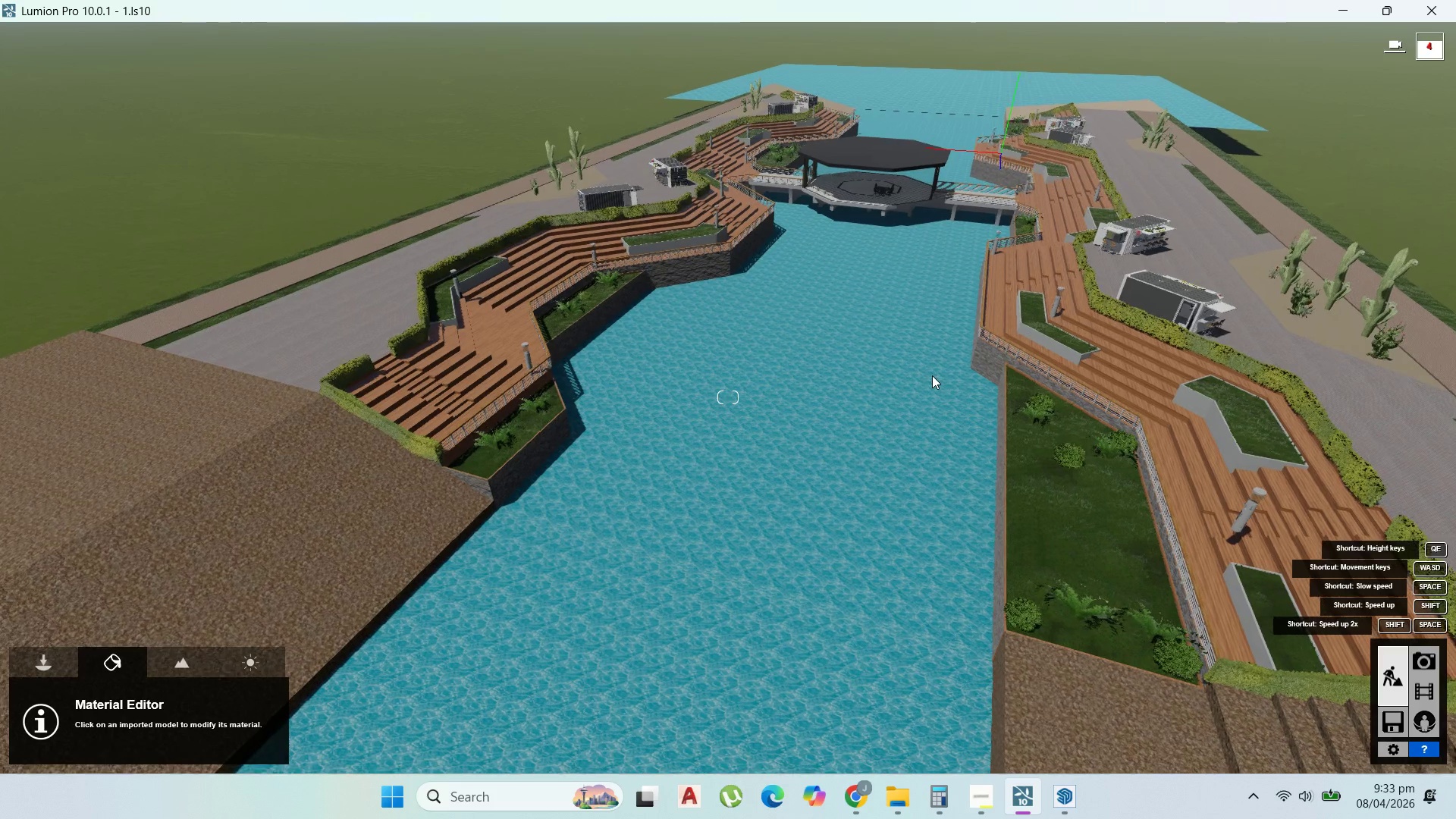 
hold_key(key=D, duration=1.5)
 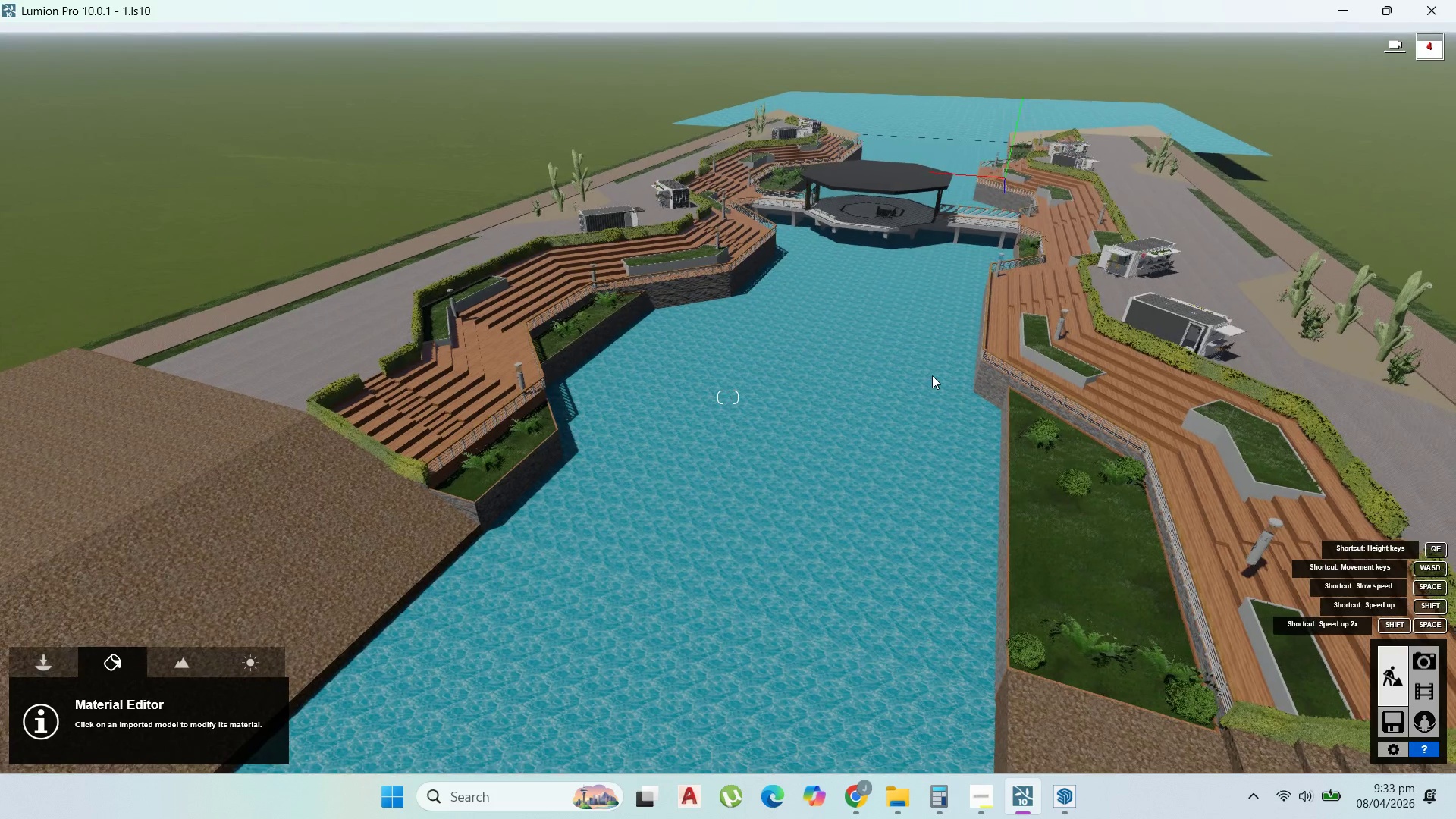 
hold_key(key=D, duration=0.31)
 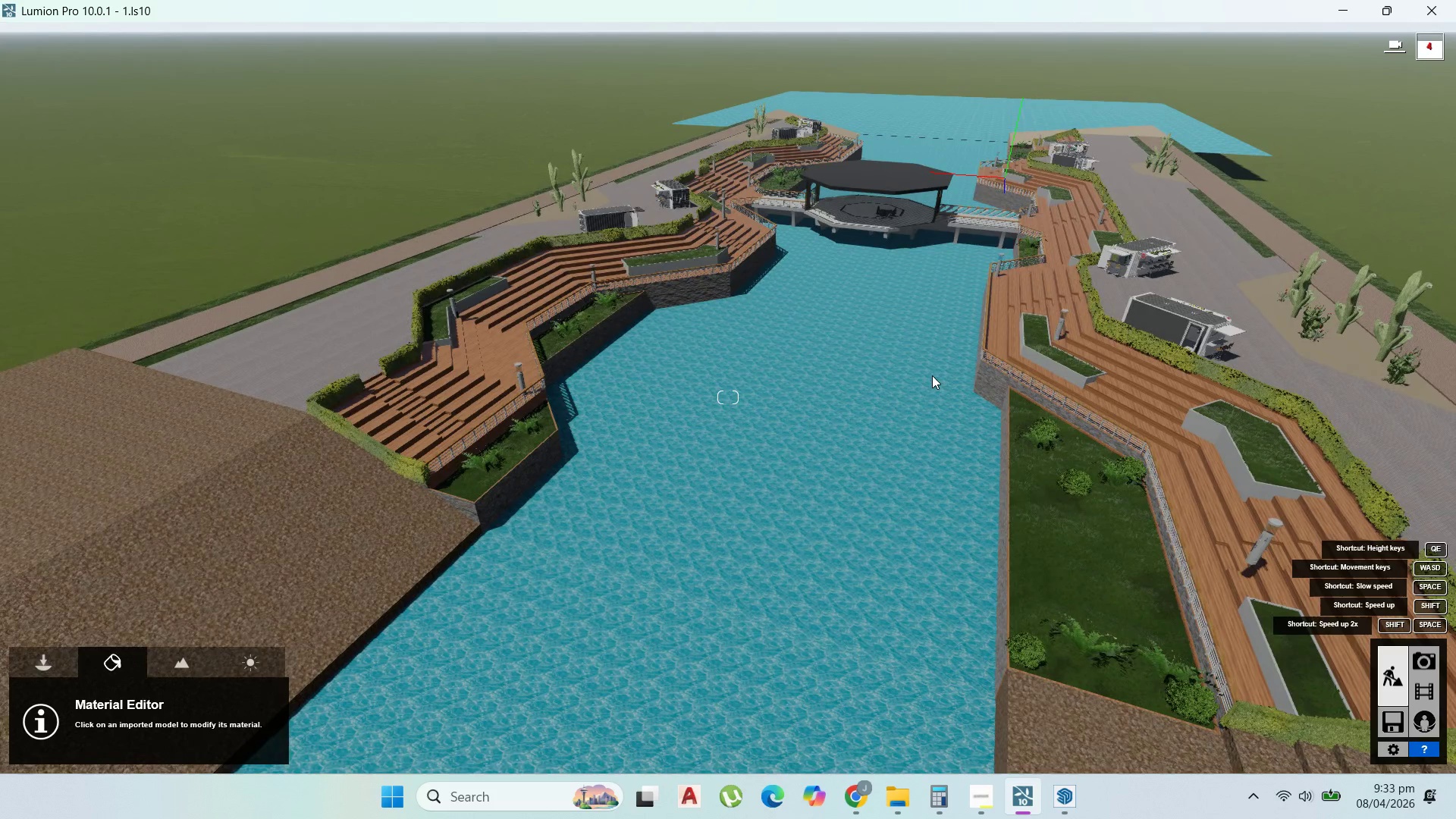 
hold_key(key=D, duration=1.5)
 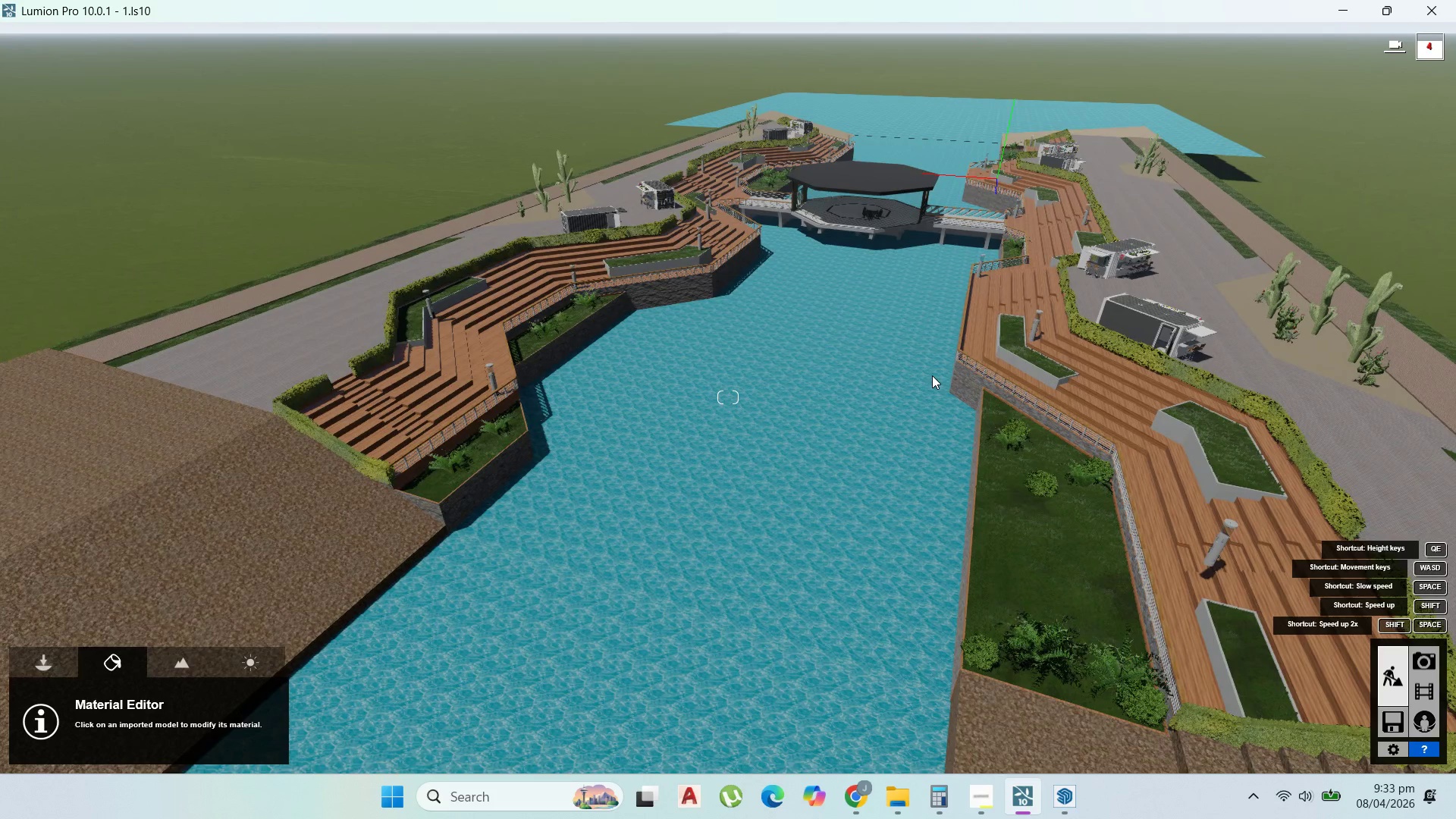 
hold_key(key=D, duration=1.5)
 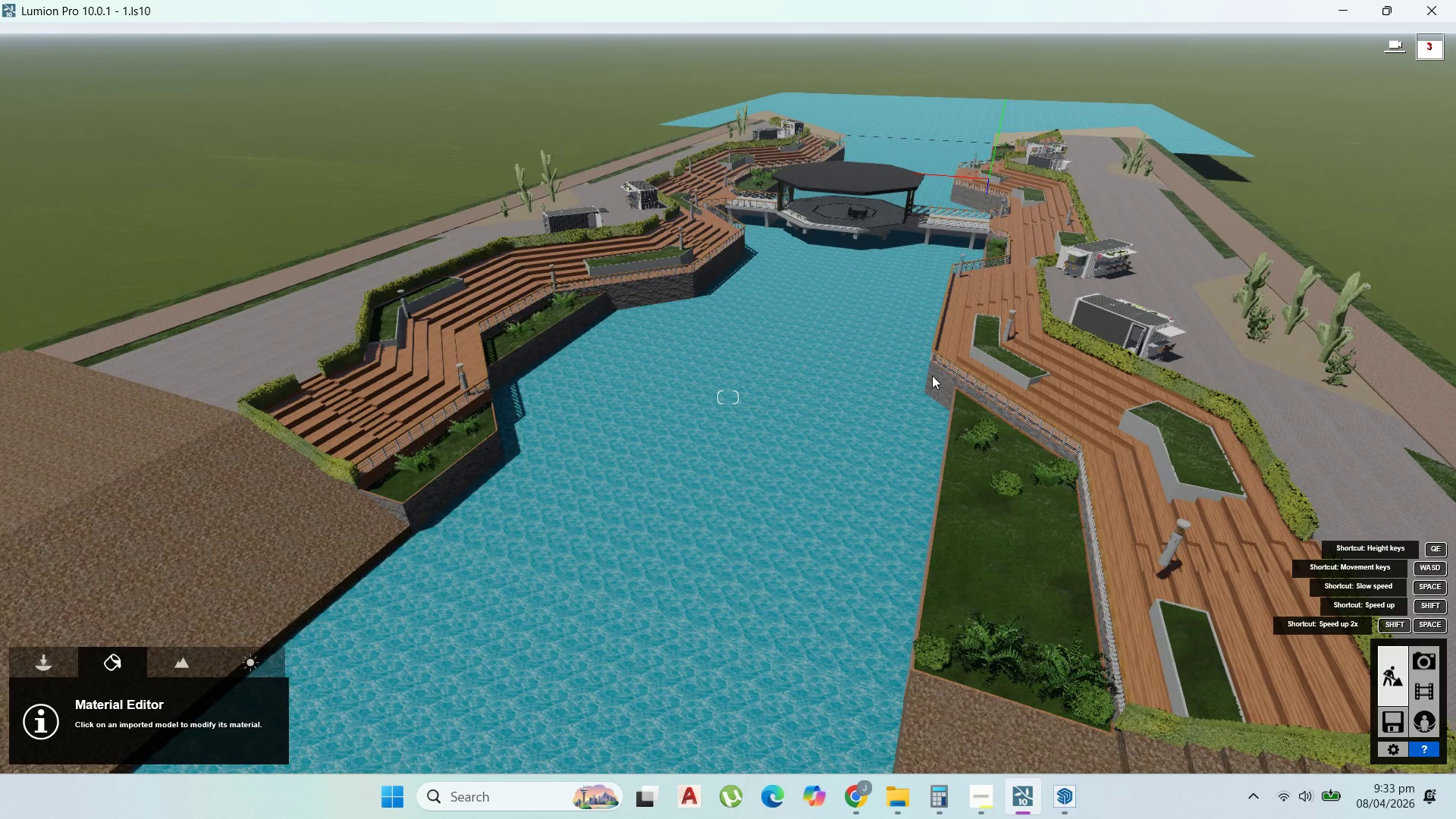 
hold_key(key=D, duration=0.58)
 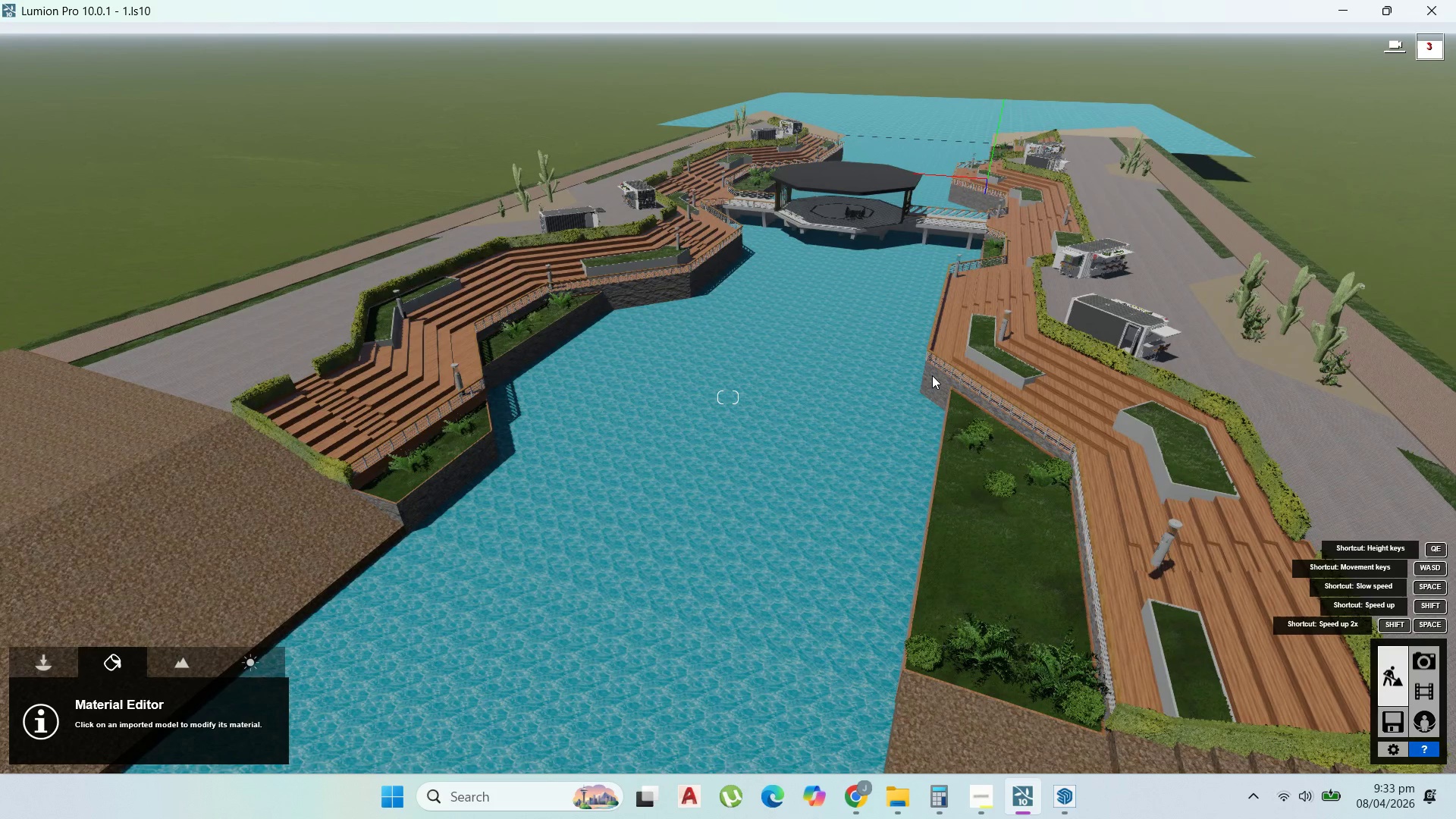 
right_click([932, 375])
 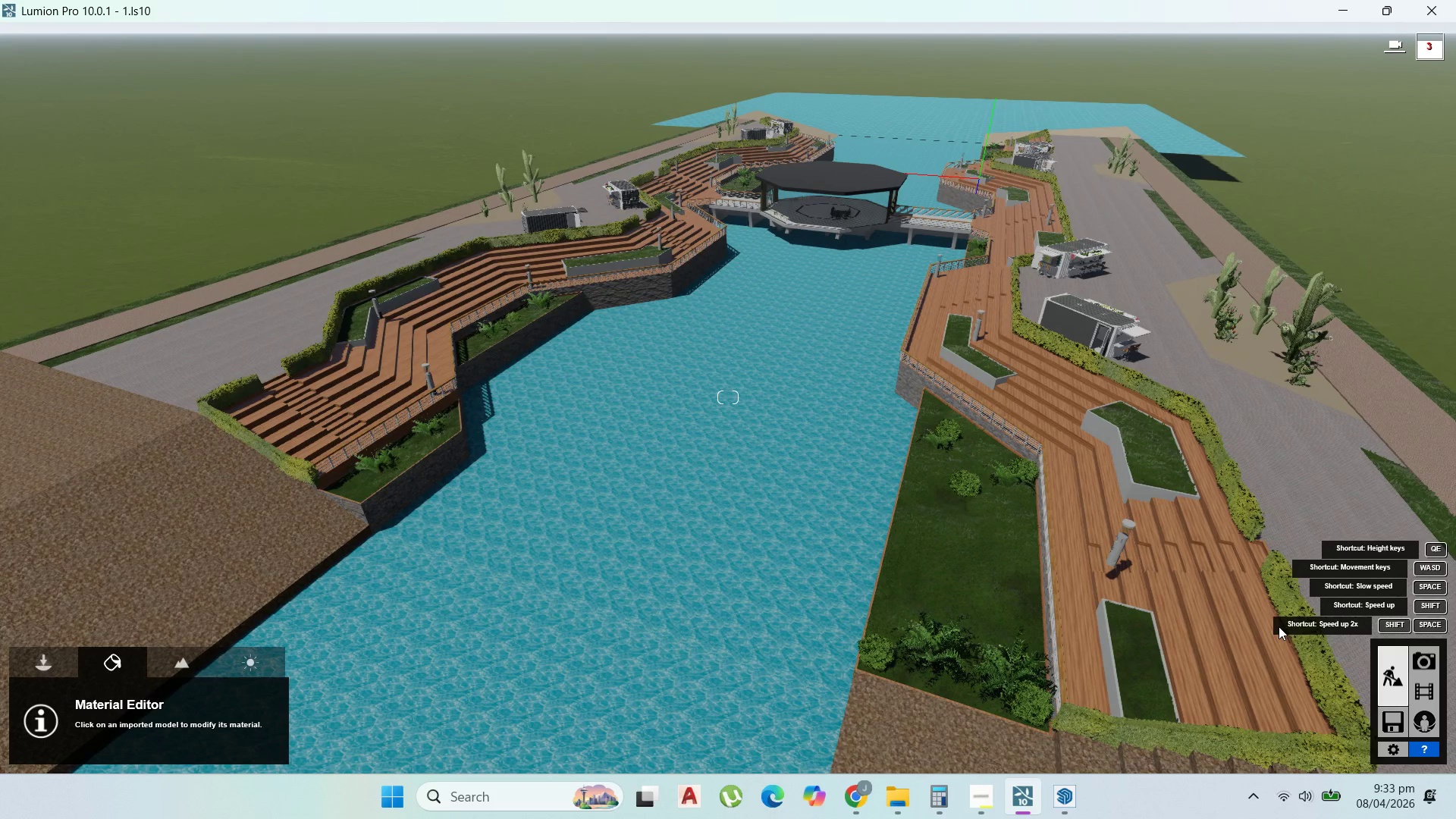 
hold_key(key=D, duration=1.5)
 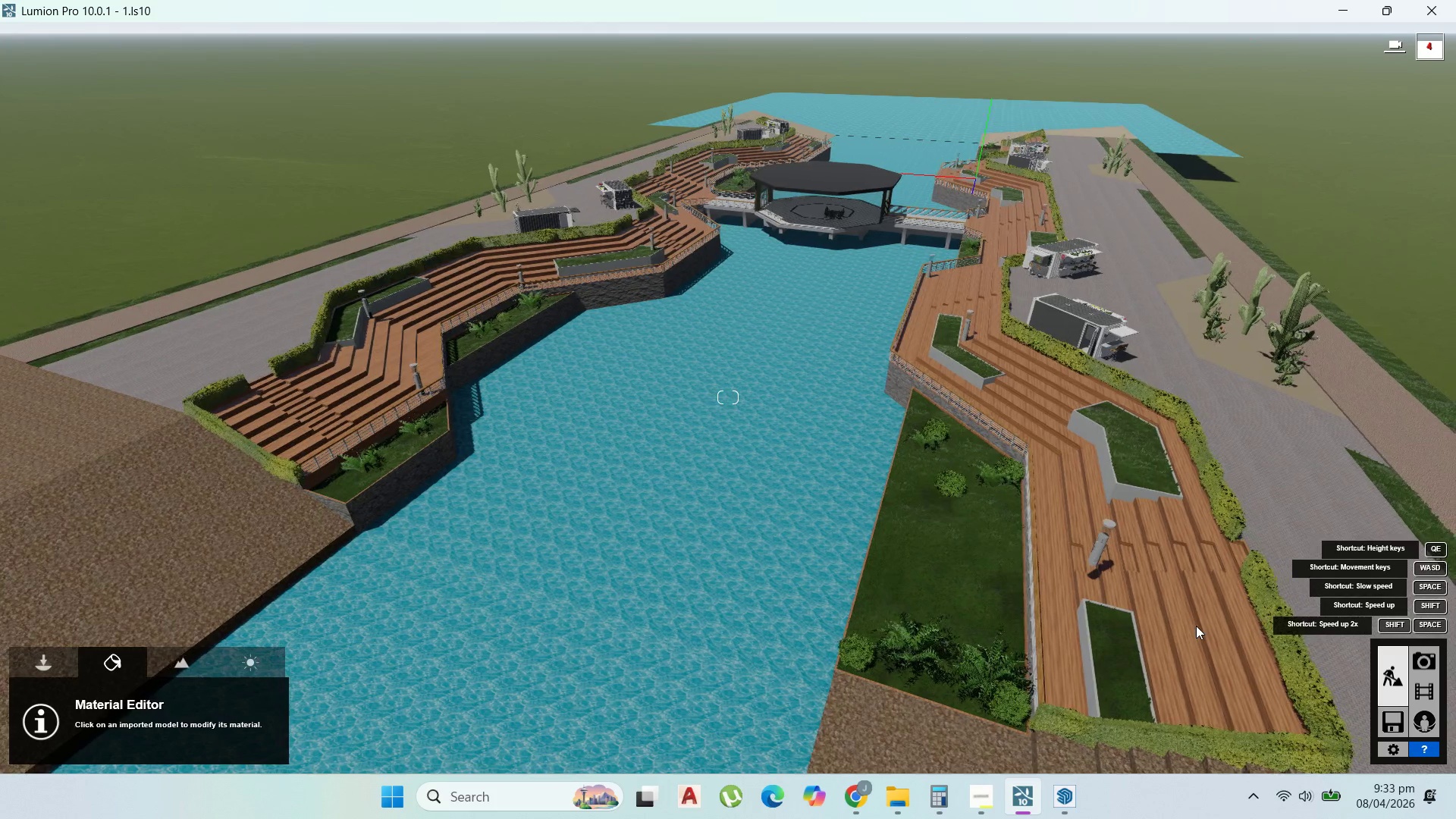 
hold_key(key=D, duration=1.36)
 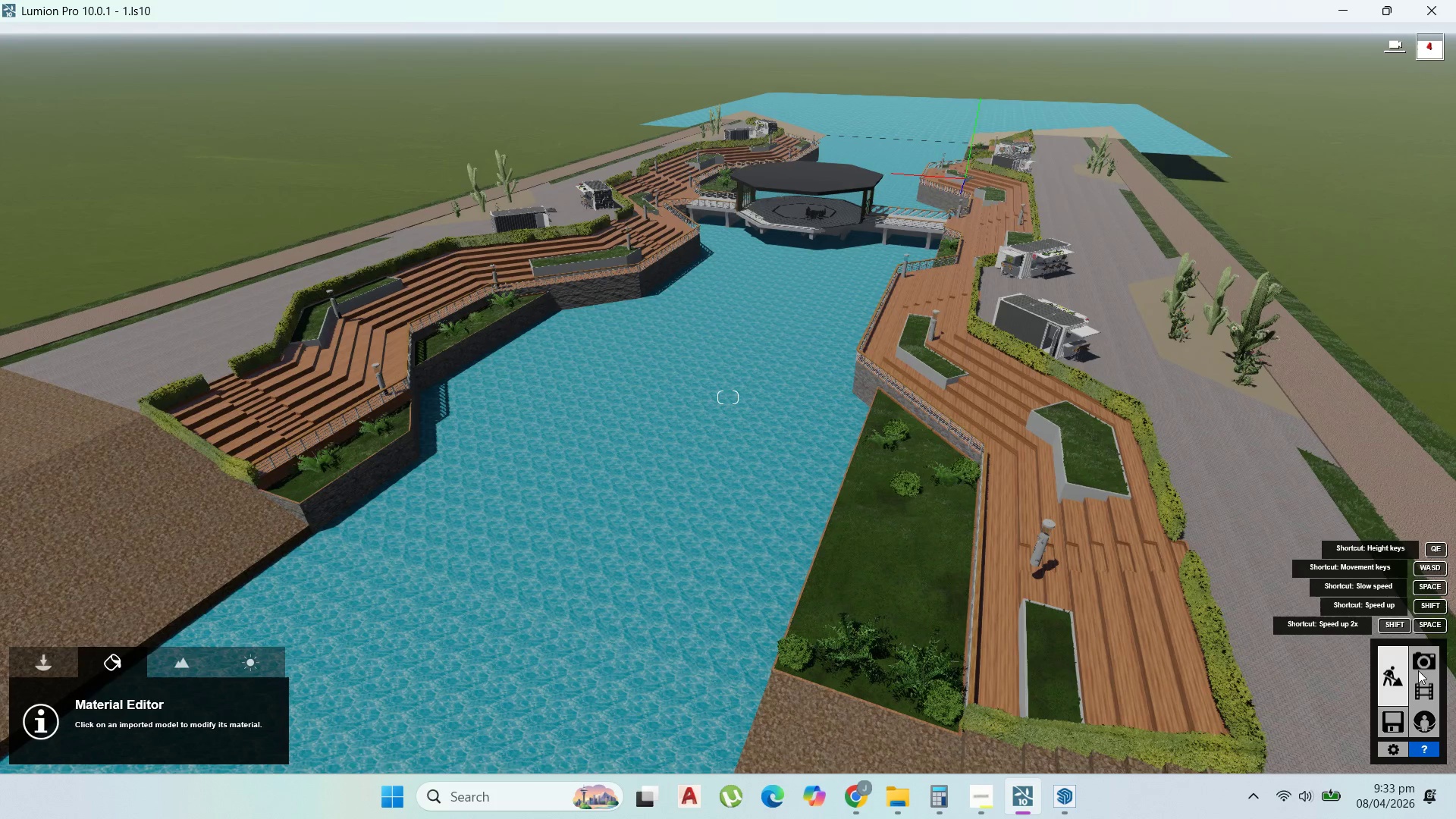 
double_click([1423, 664])
 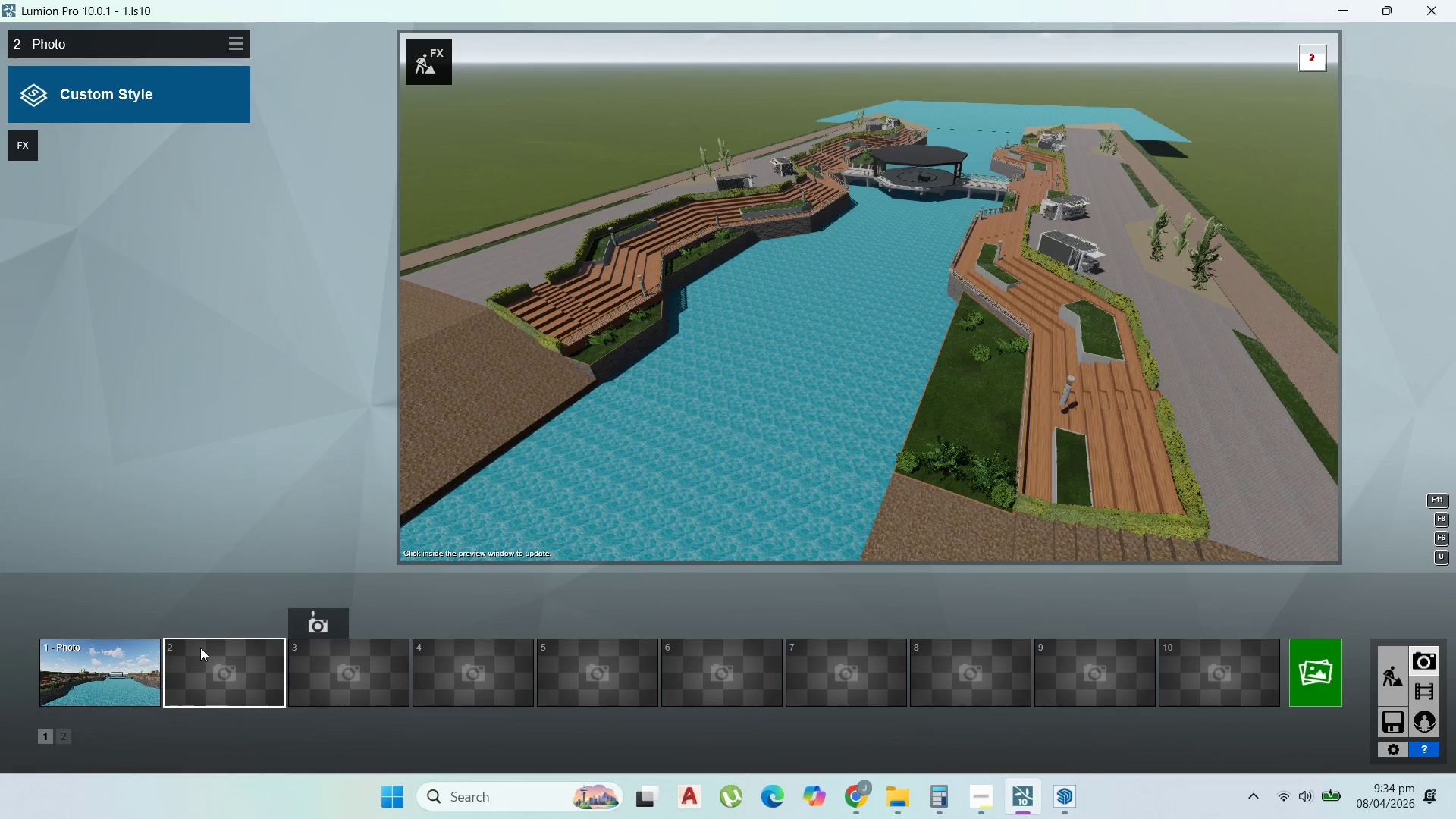 
wait(7.02)
 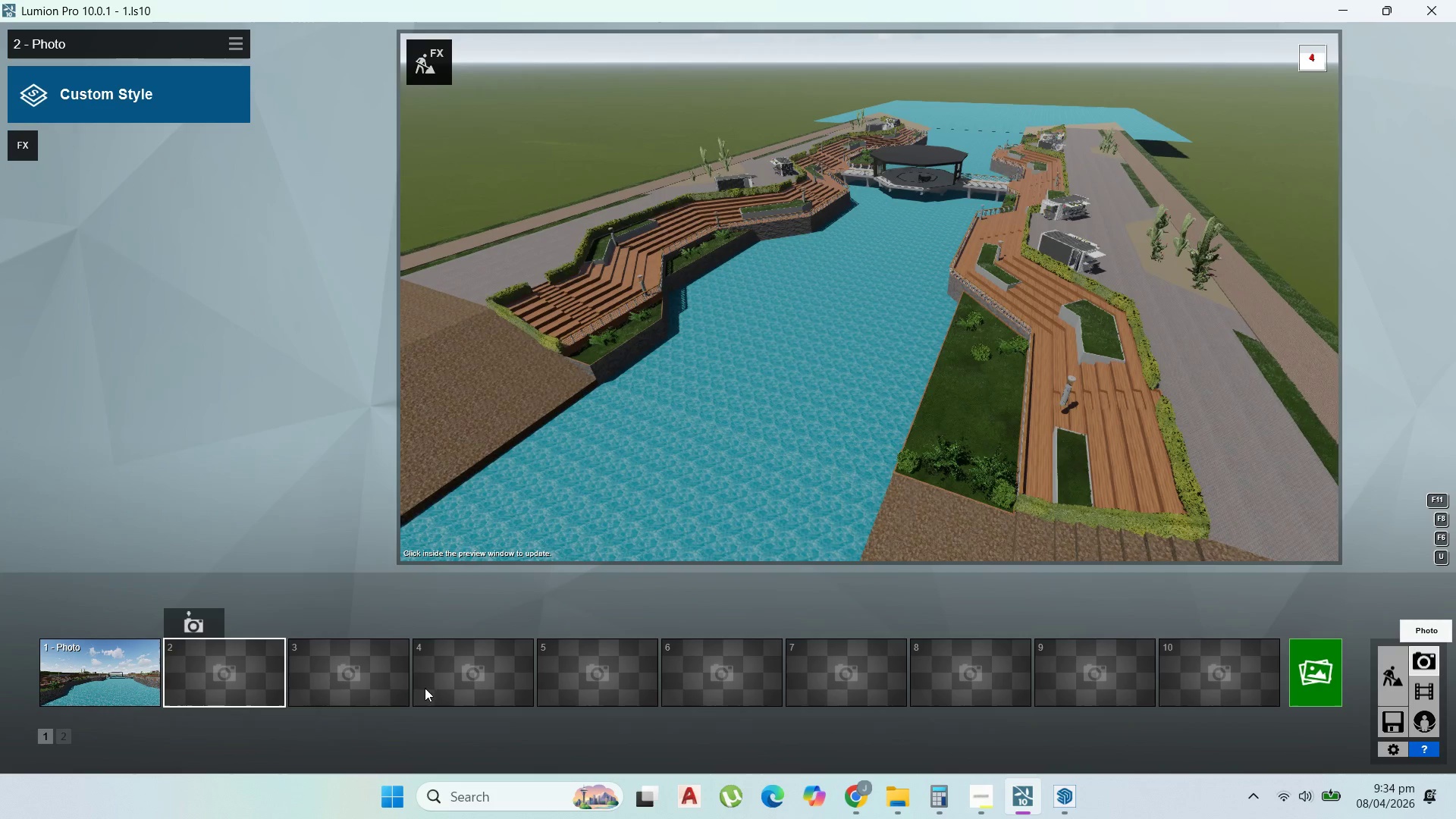 
left_click([196, 628])
 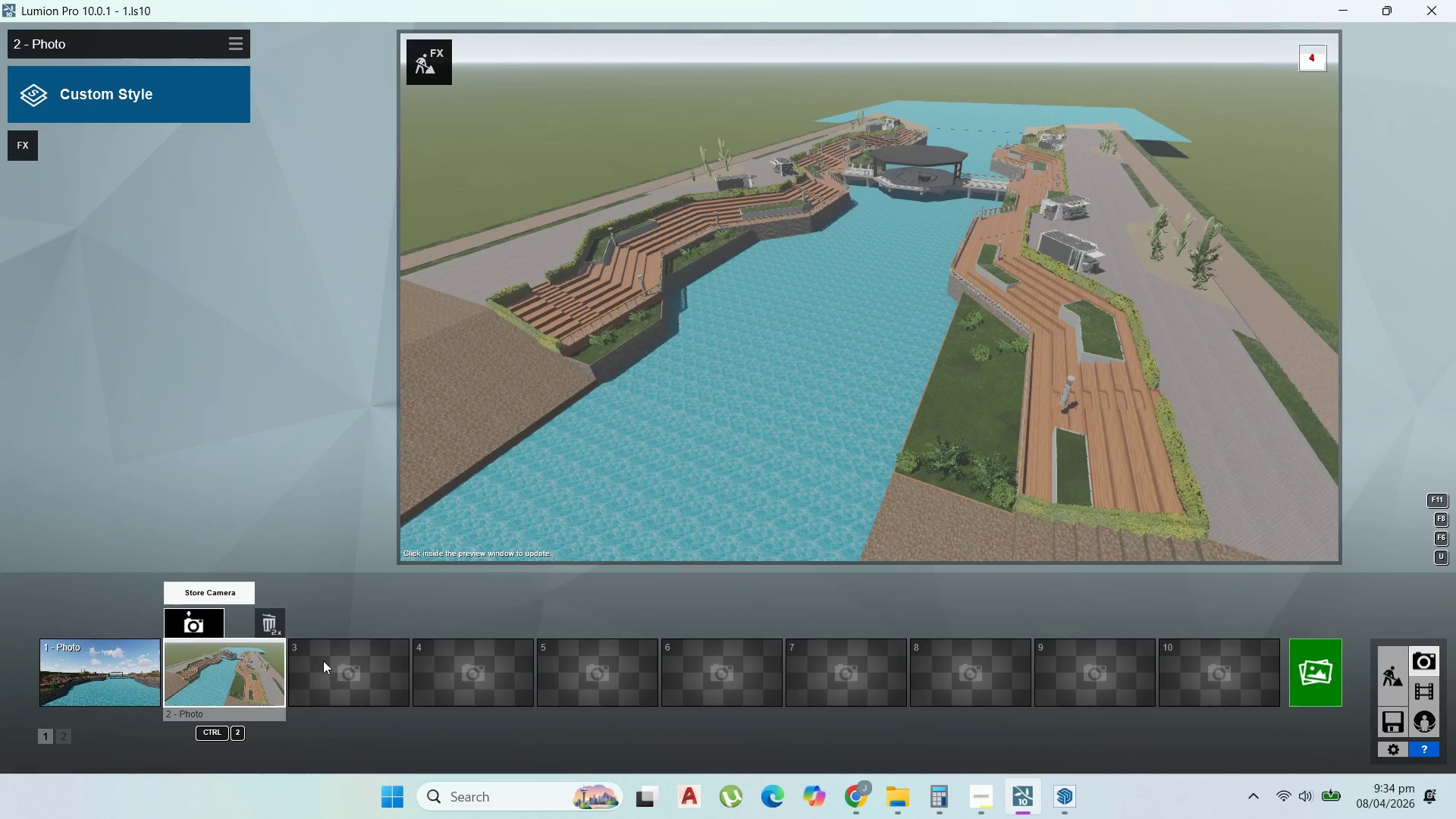 
double_click([328, 663])
 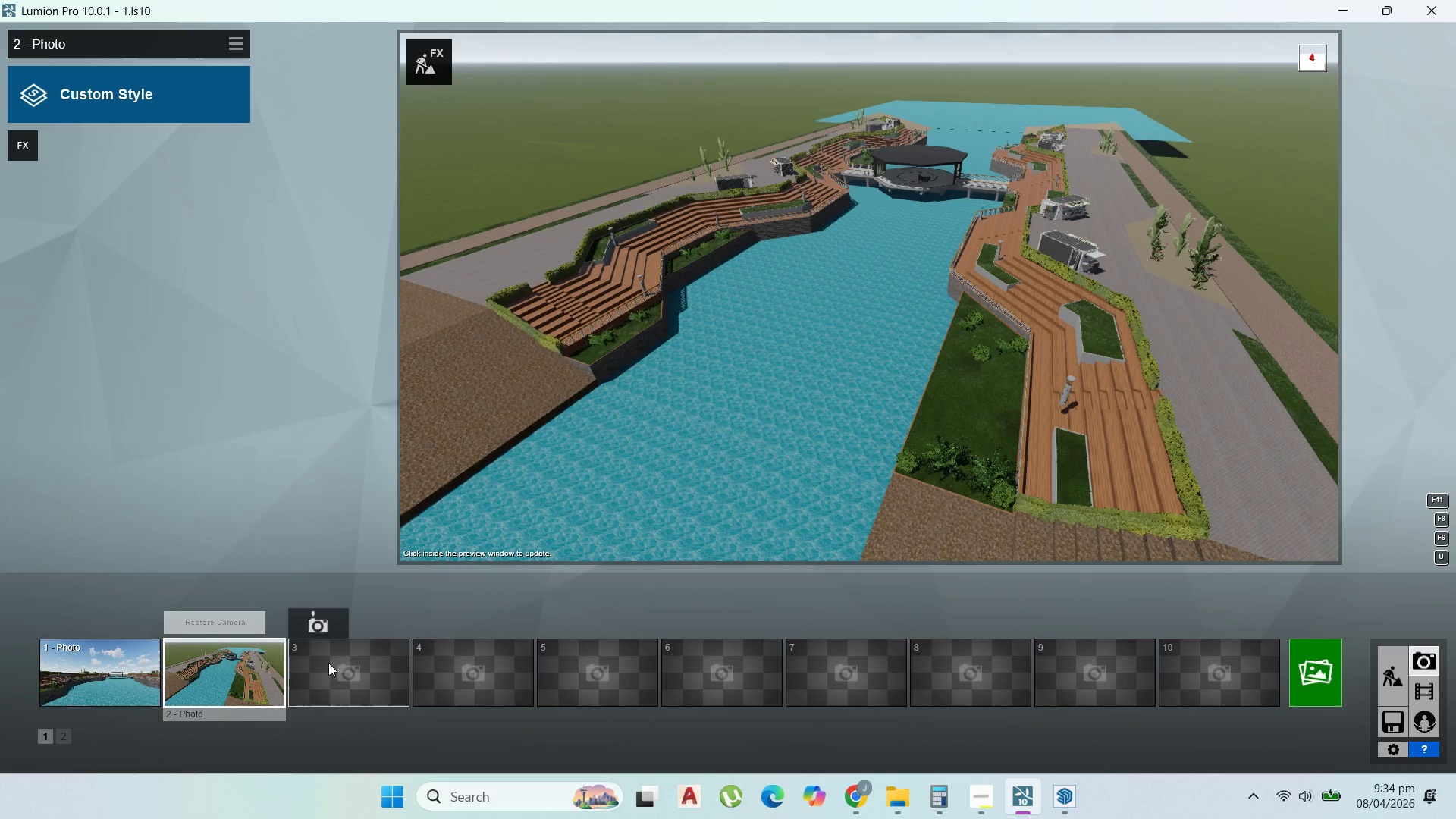 
triple_click([328, 663])
 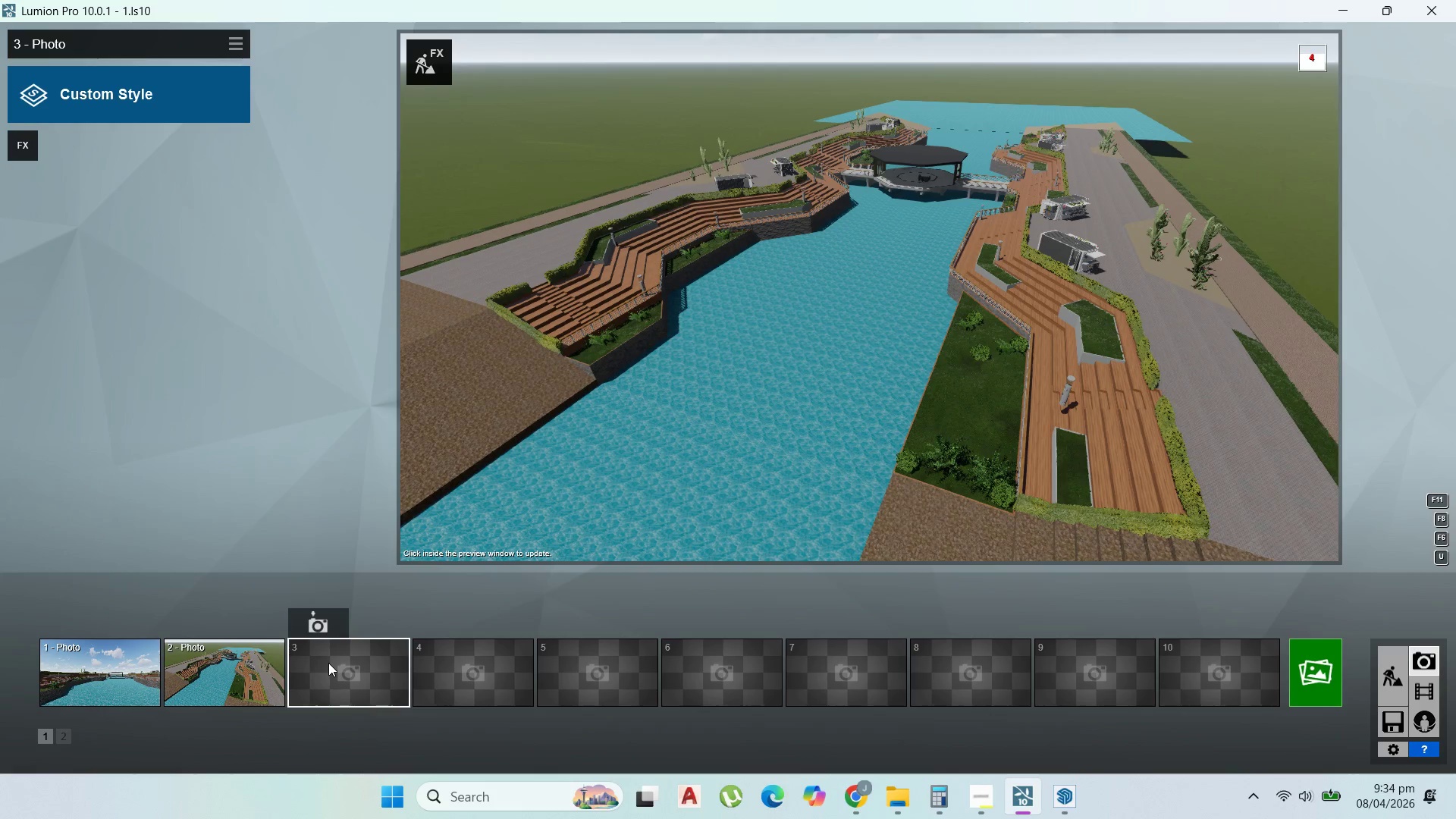 
left_click([328, 663])
 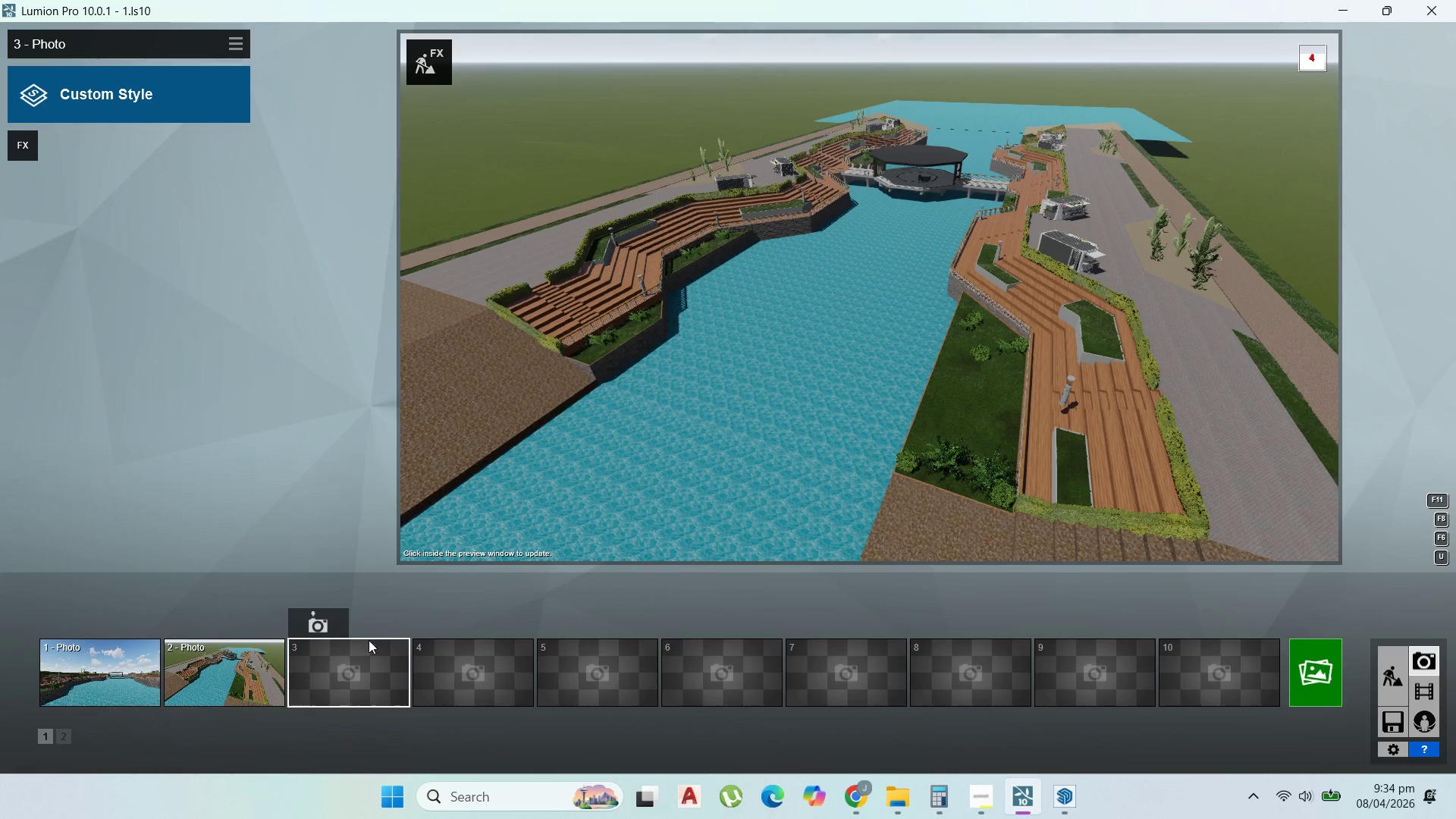 
double_click([260, 667])
 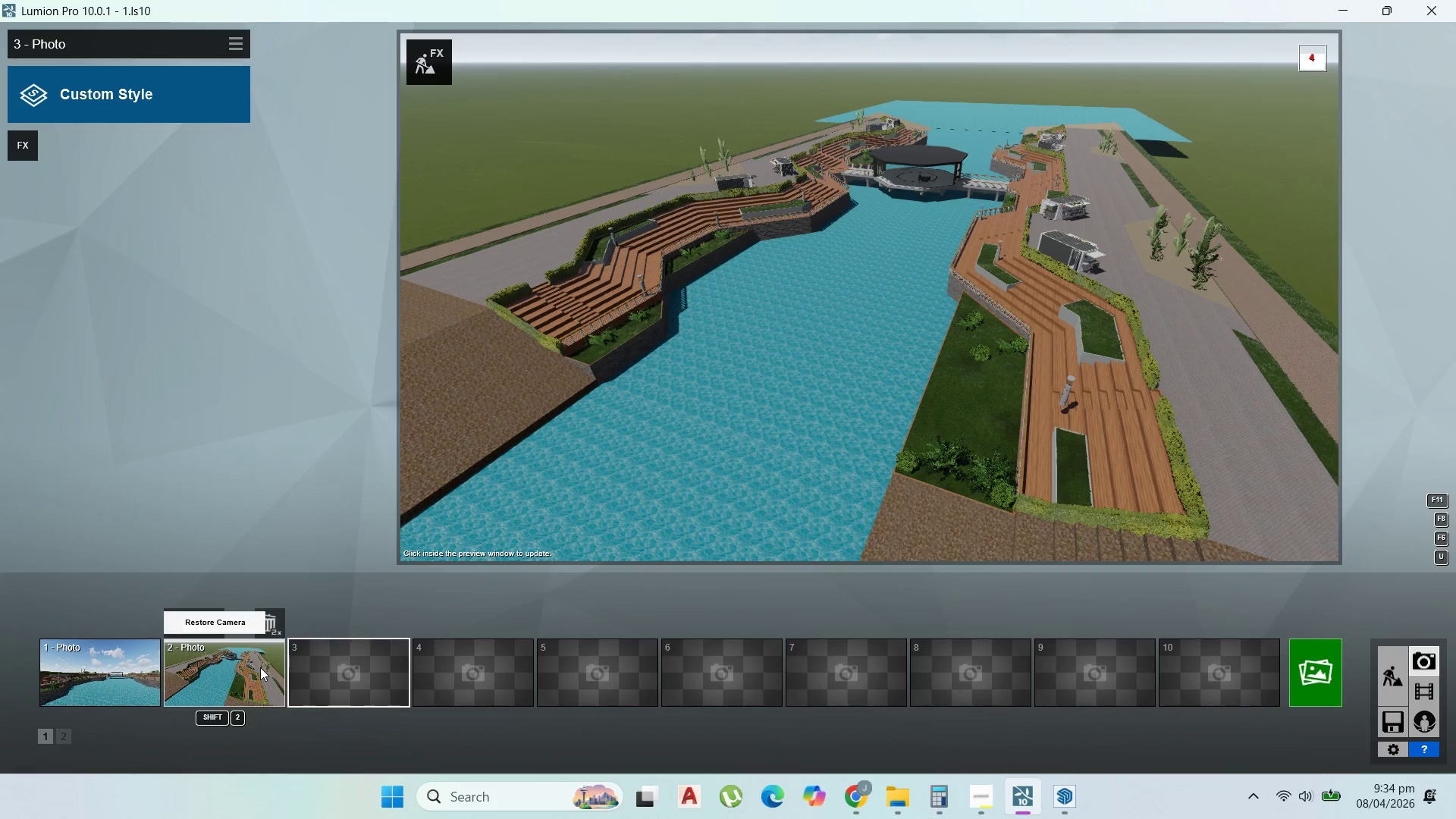 
triple_click([260, 667])
 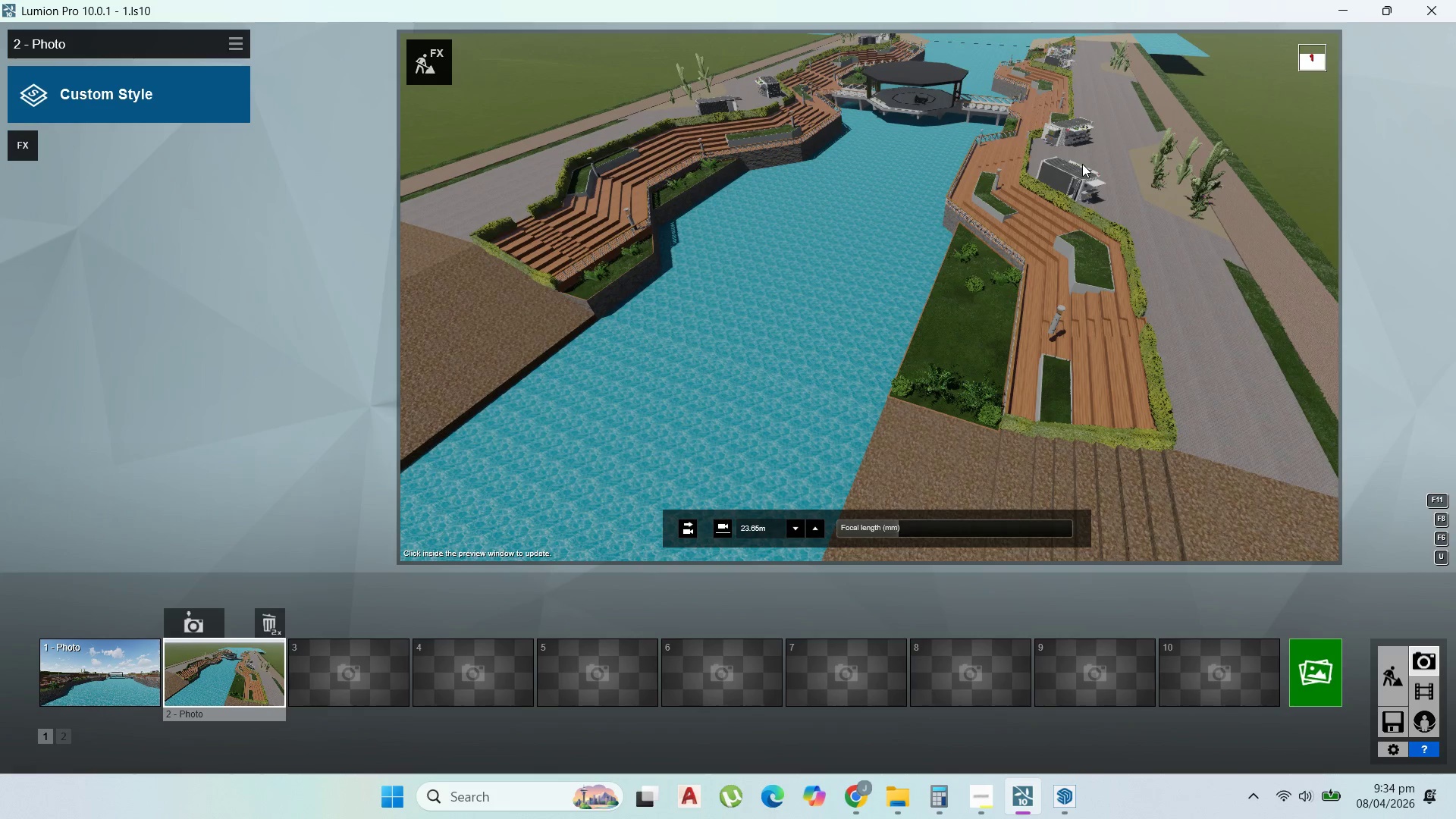 
wait(16.02)
 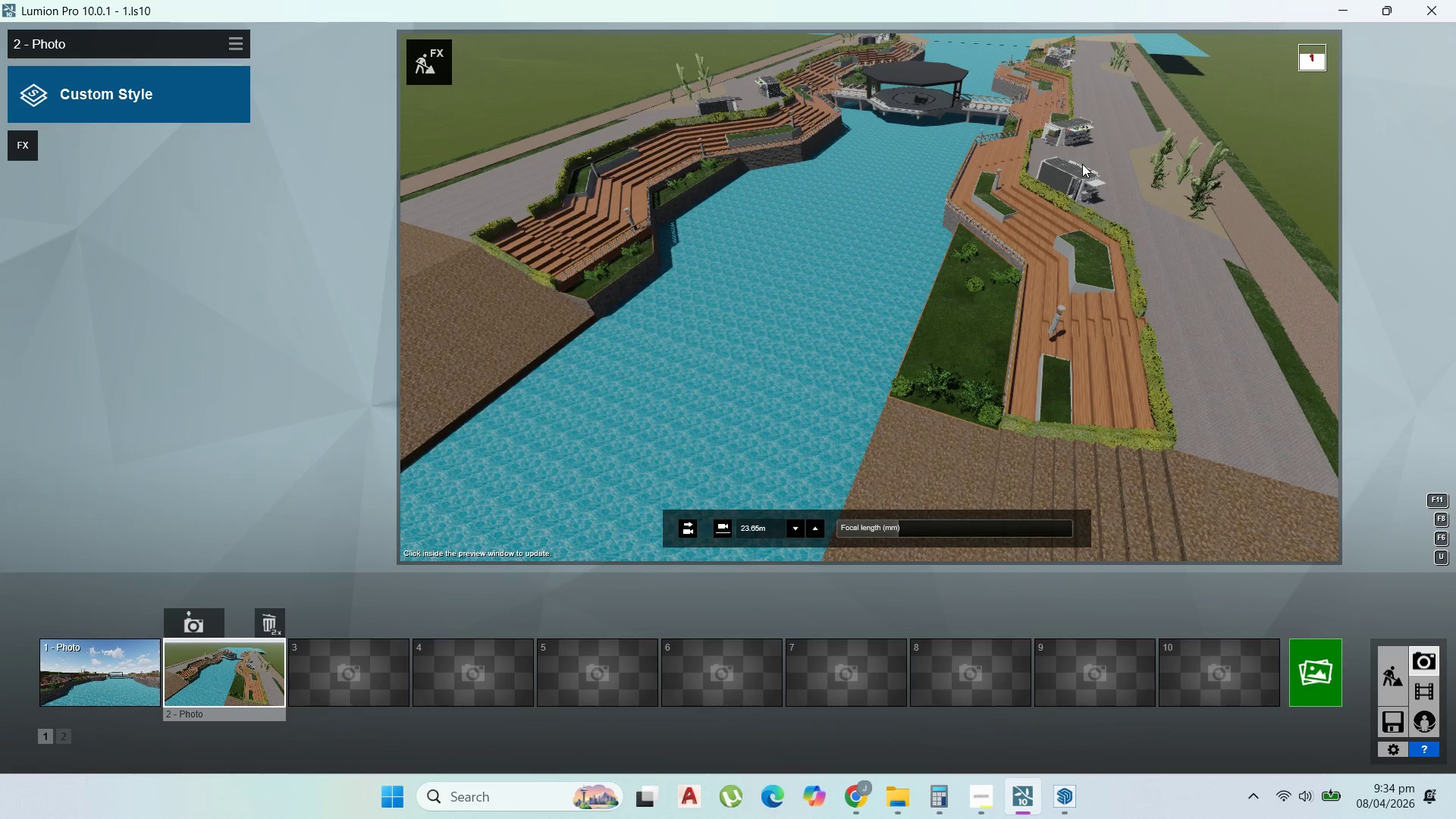 
hold_key(key=D, duration=1.53)
 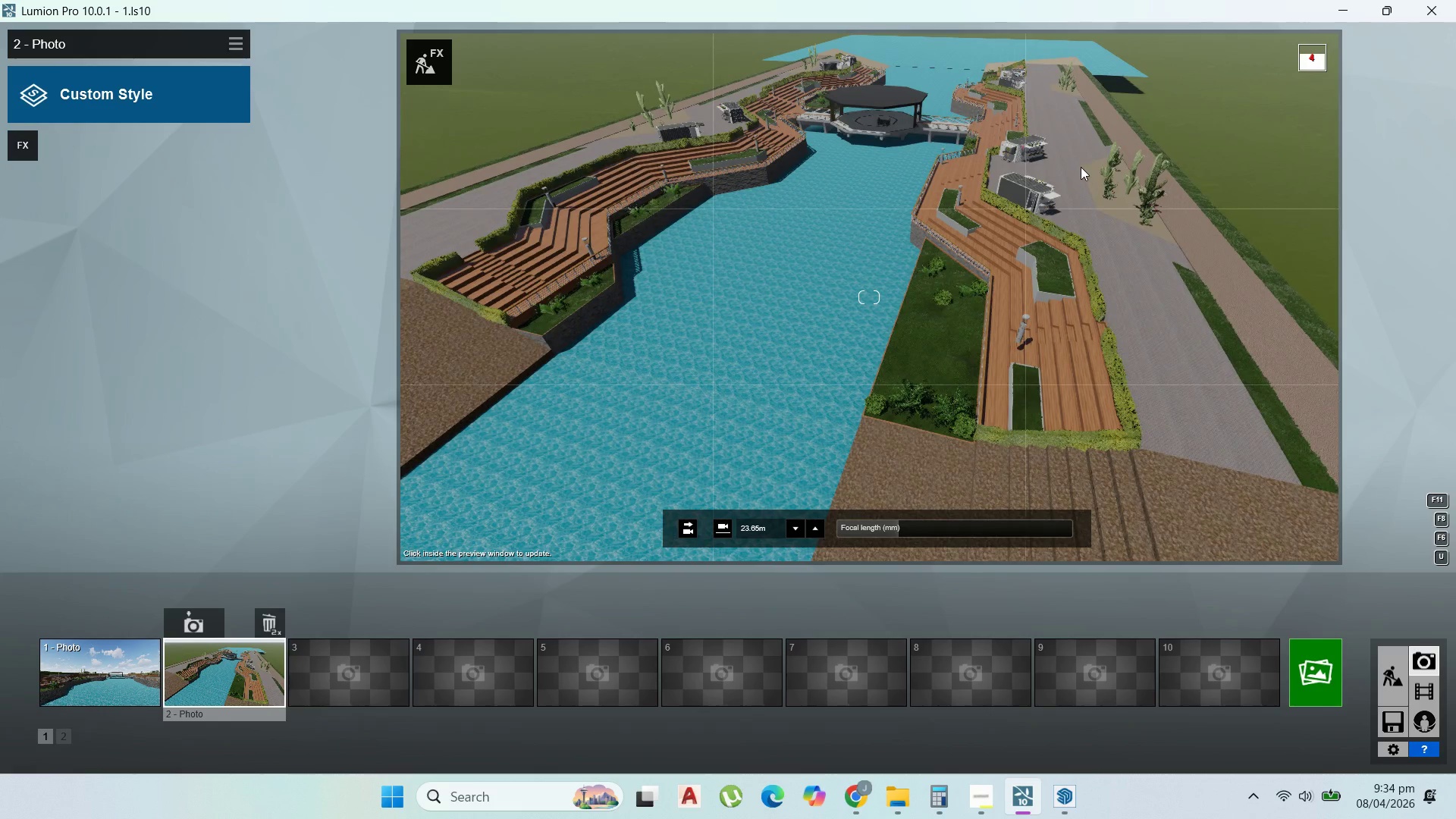 
type(DDDD)
 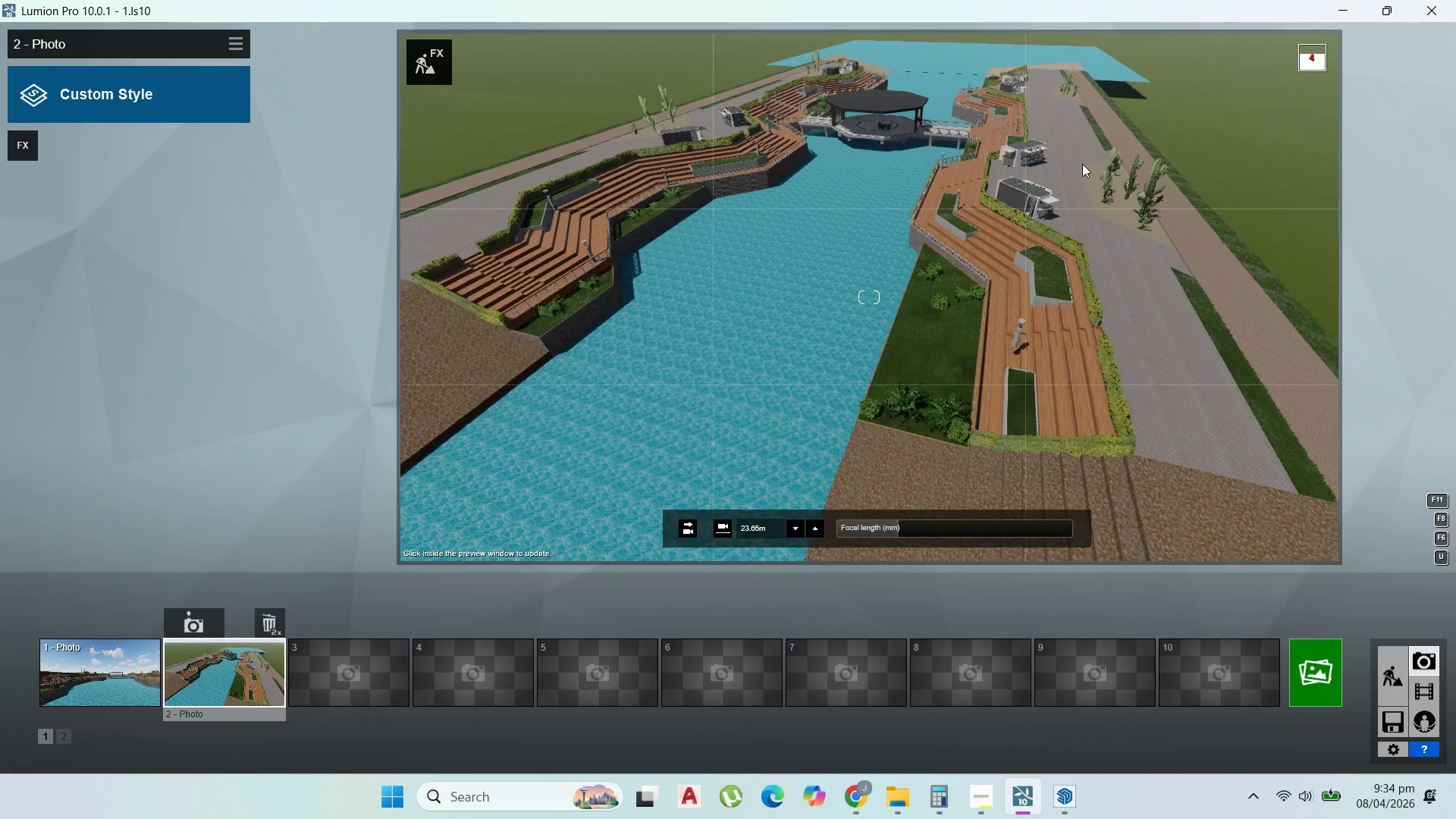 
hold_key(key=D, duration=0.42)
 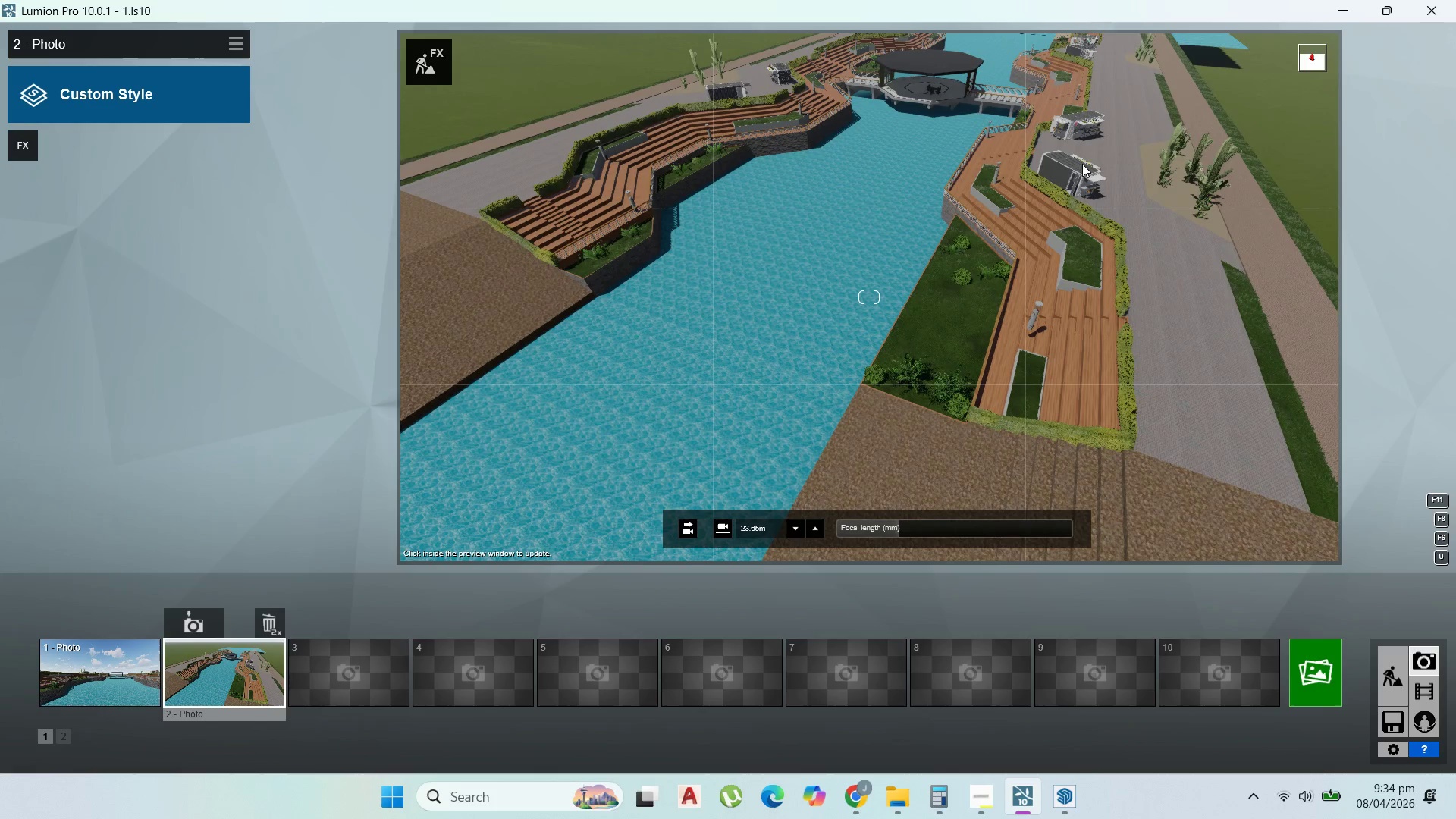 
wait(5.08)
 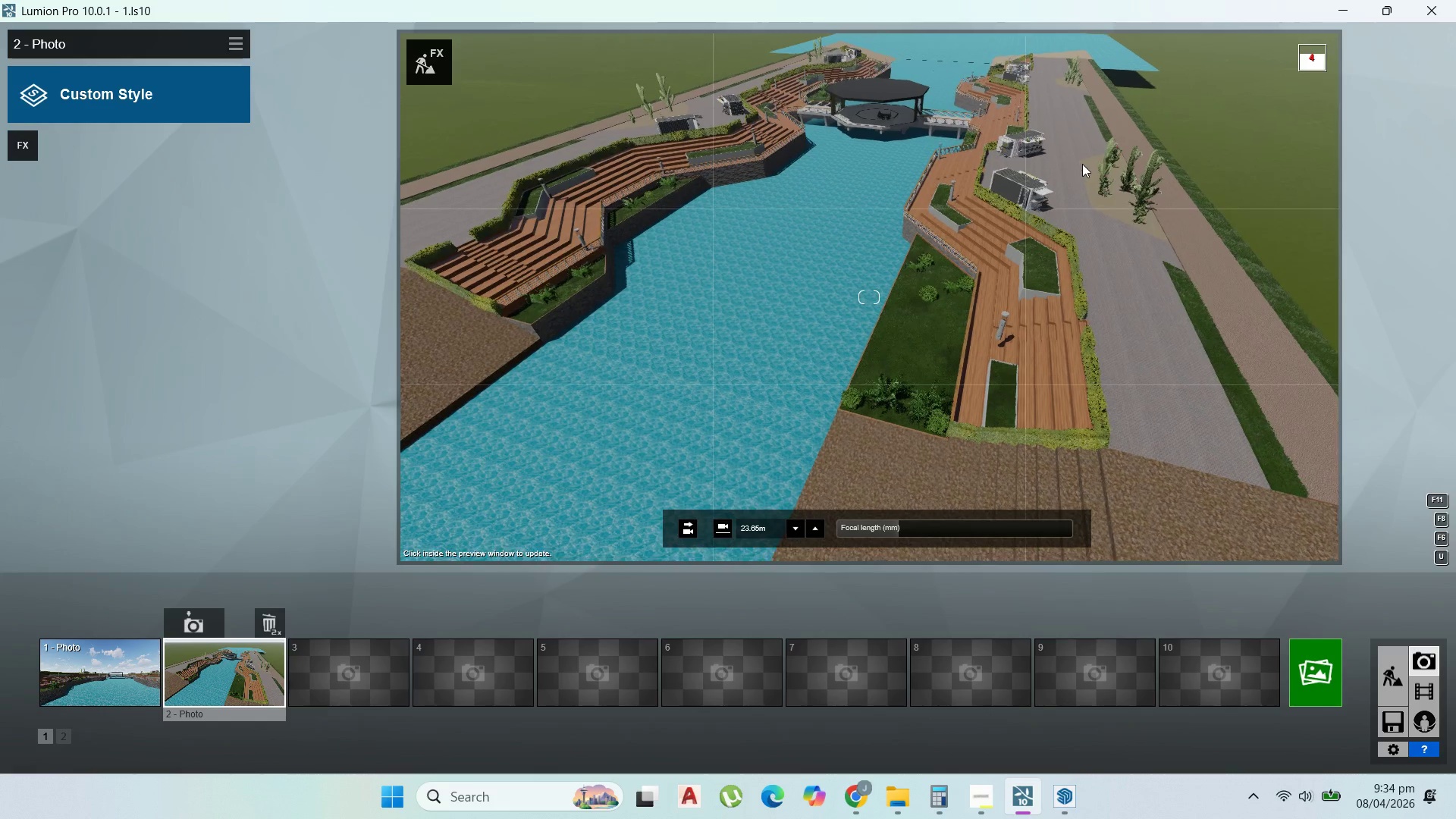 
hold_key(key=D, duration=1.5)
 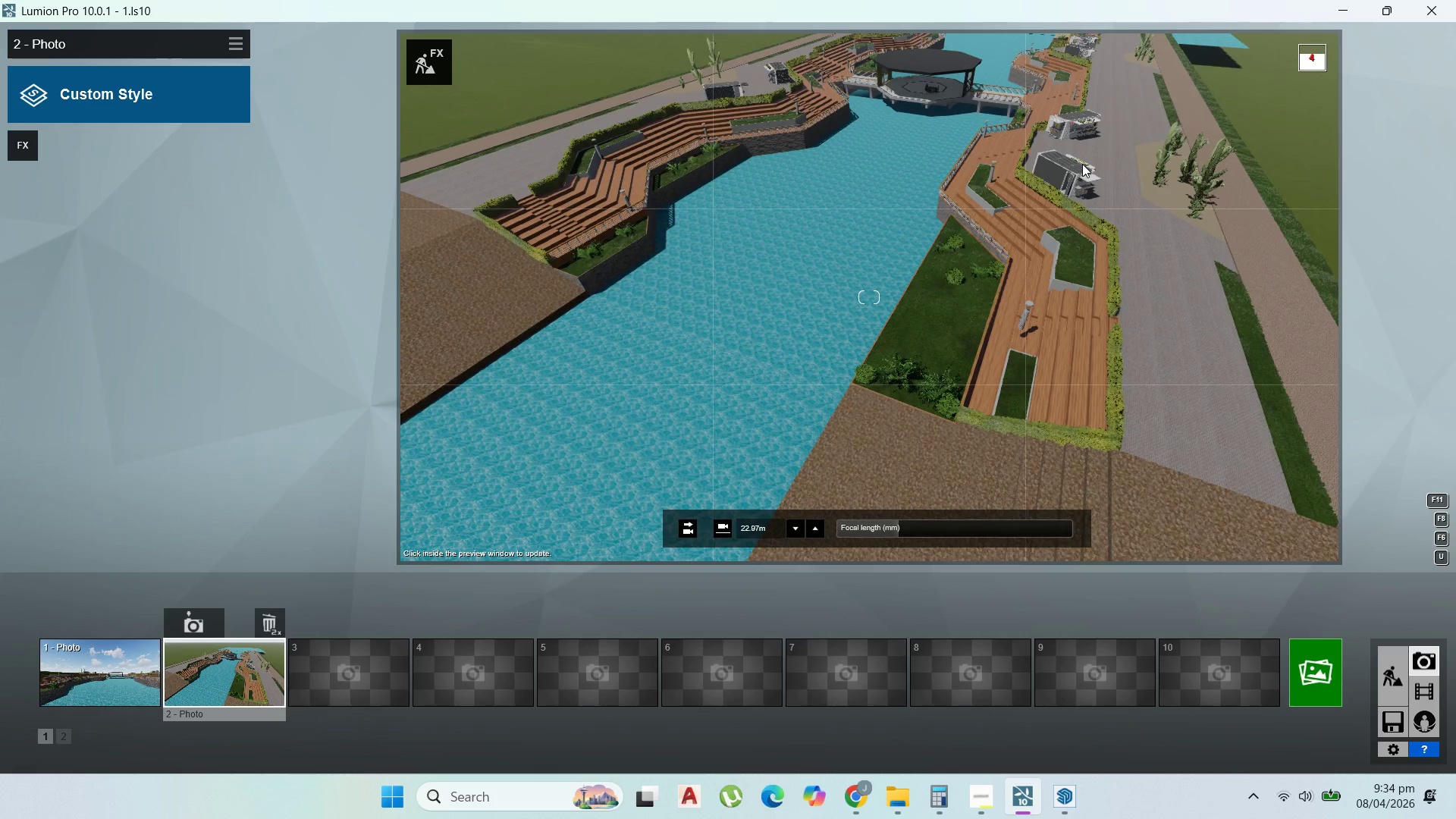 
hold_key(key=D, duration=0.33)
 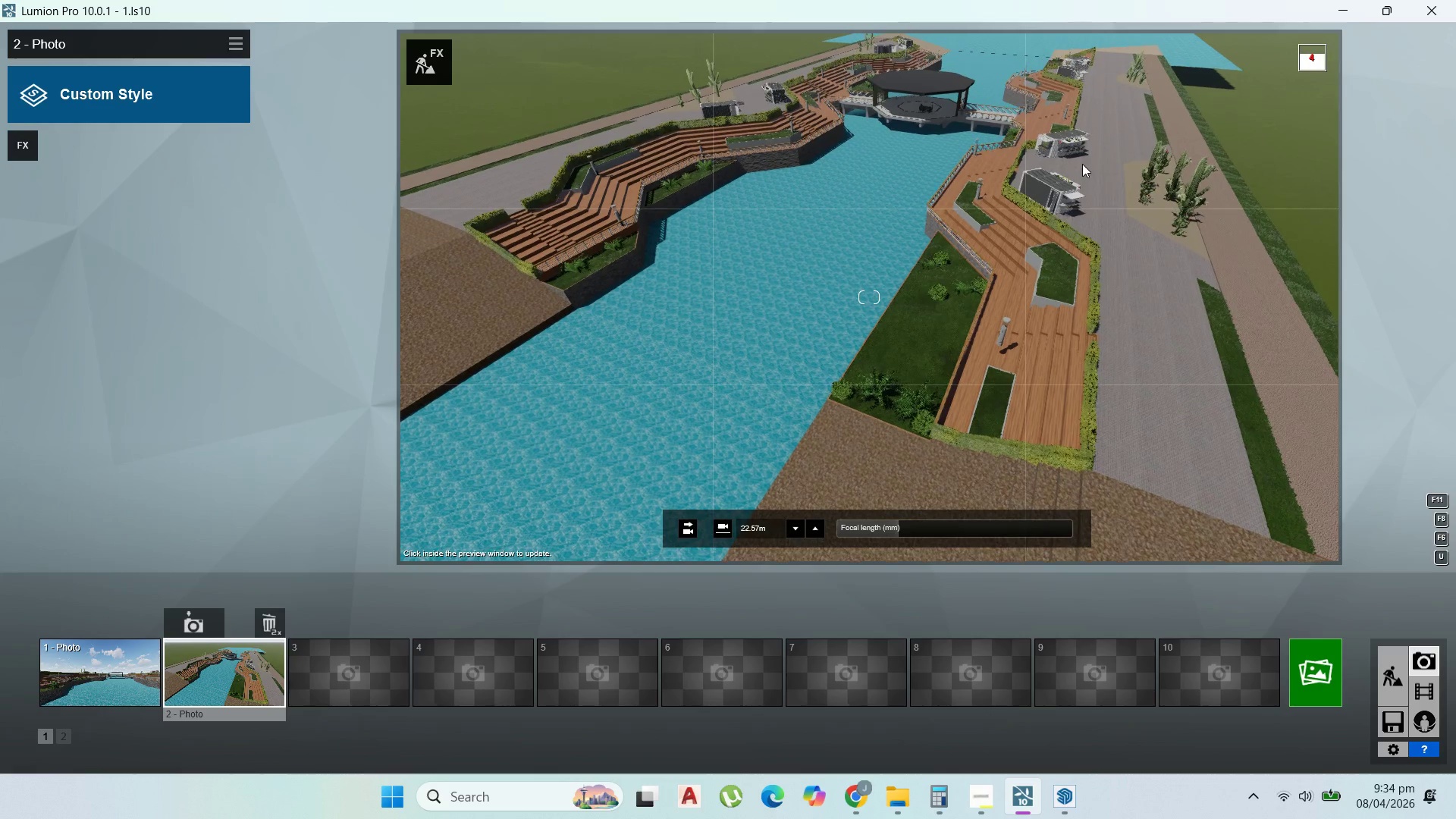 
right_click([1082, 164])
 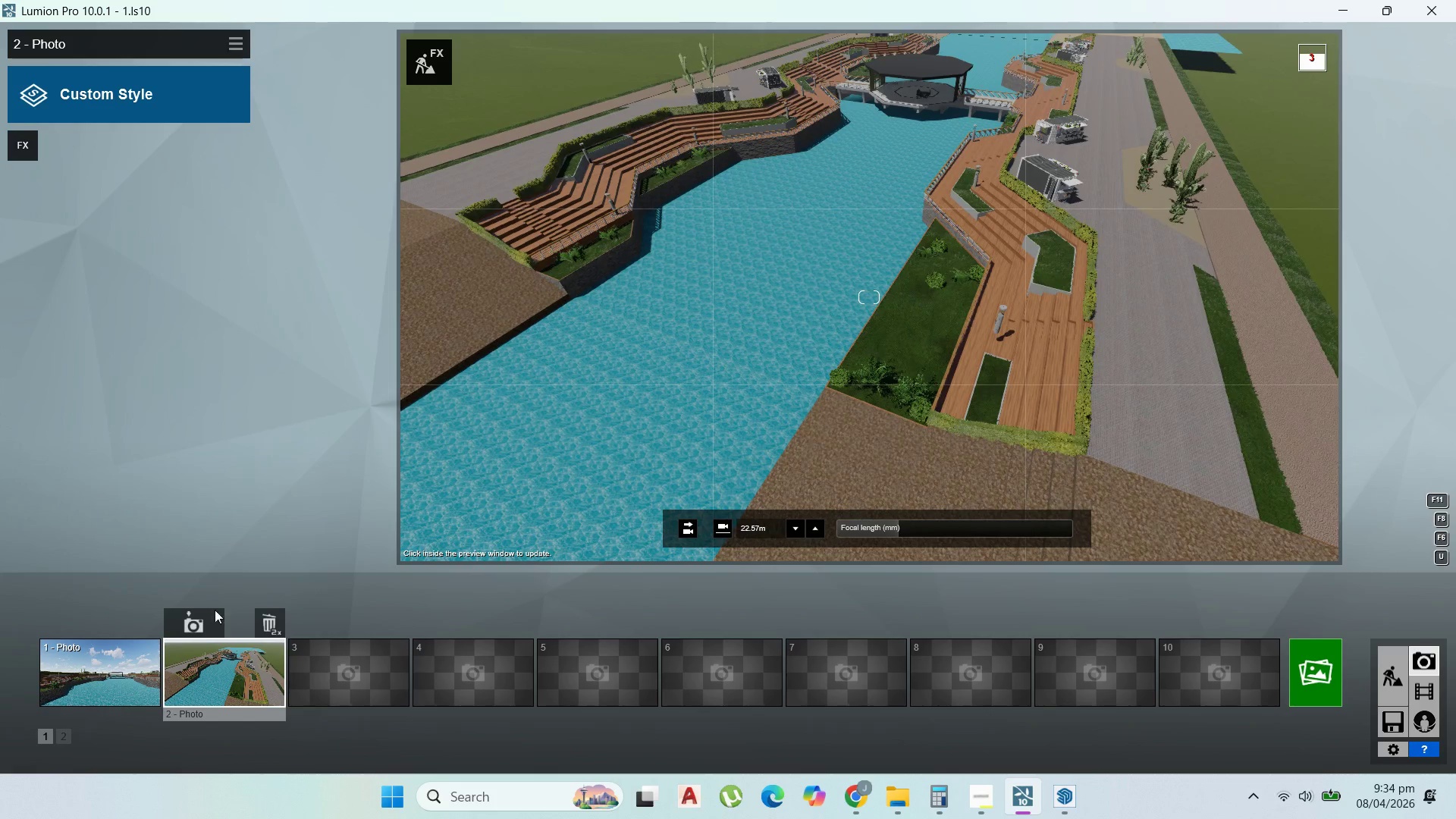 
left_click([204, 616])
 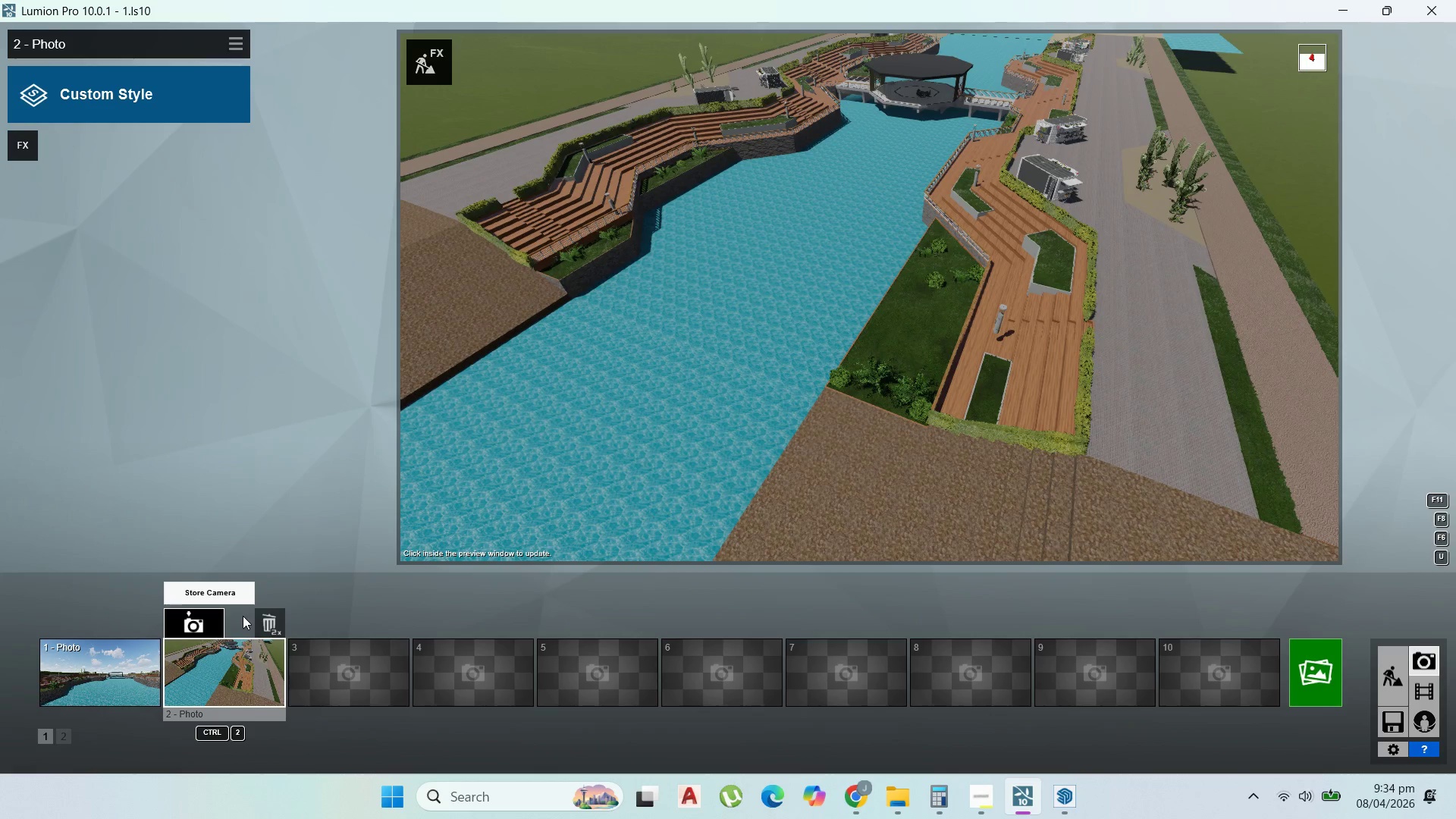 
wait(9.45)
 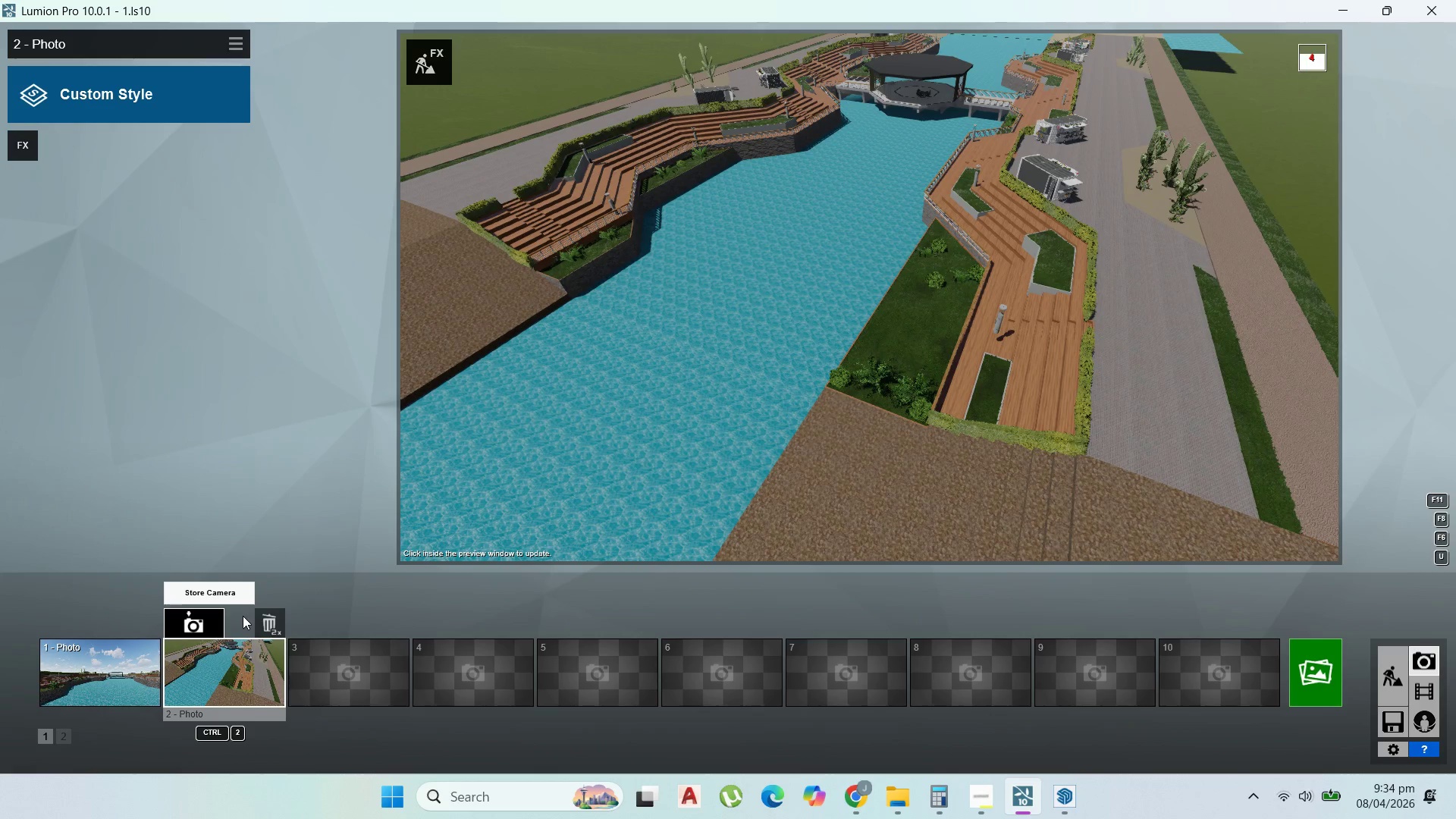 
hold_key(key=W, duration=1.5)
 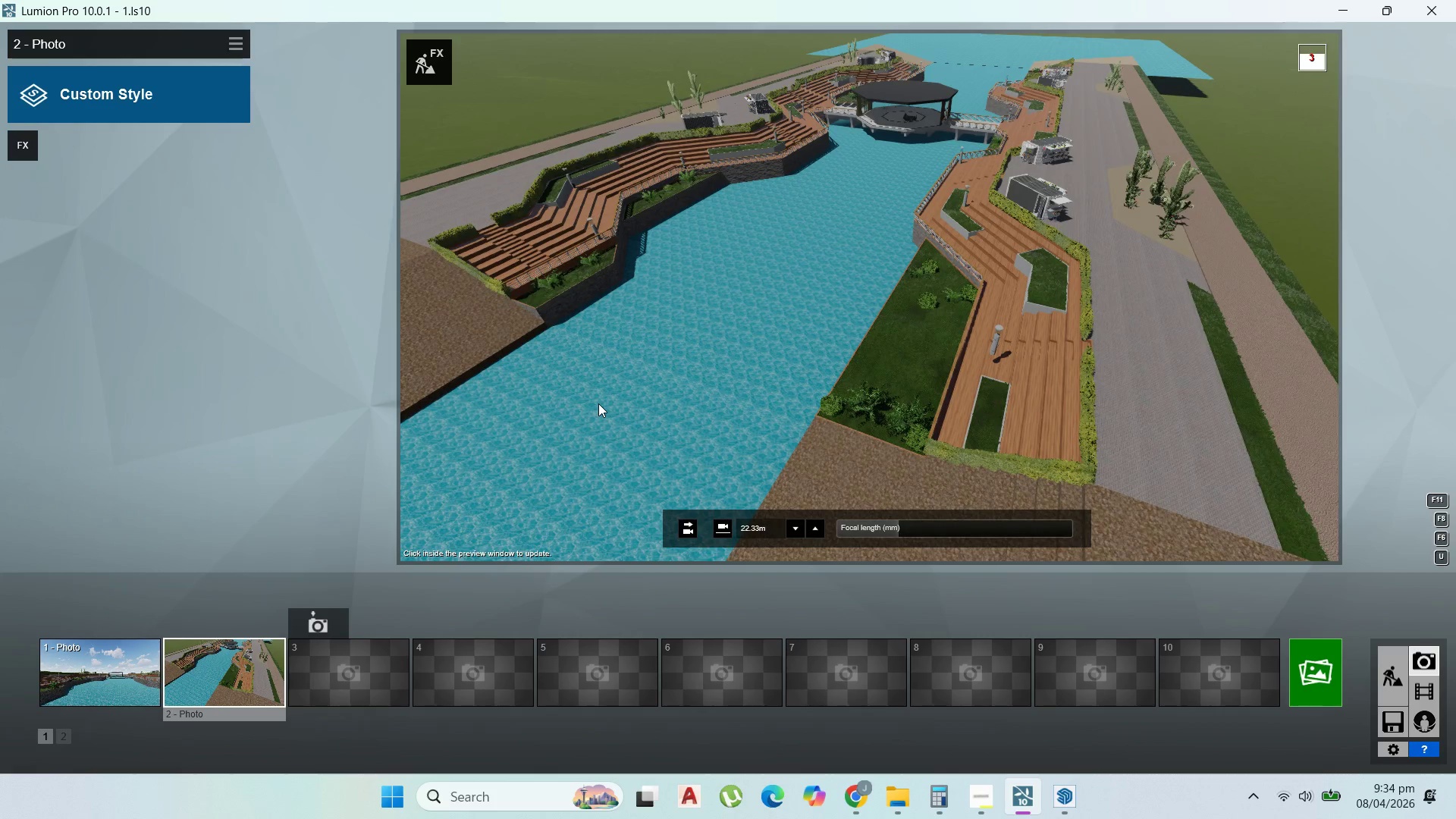 
hold_key(key=W, duration=0.31)
 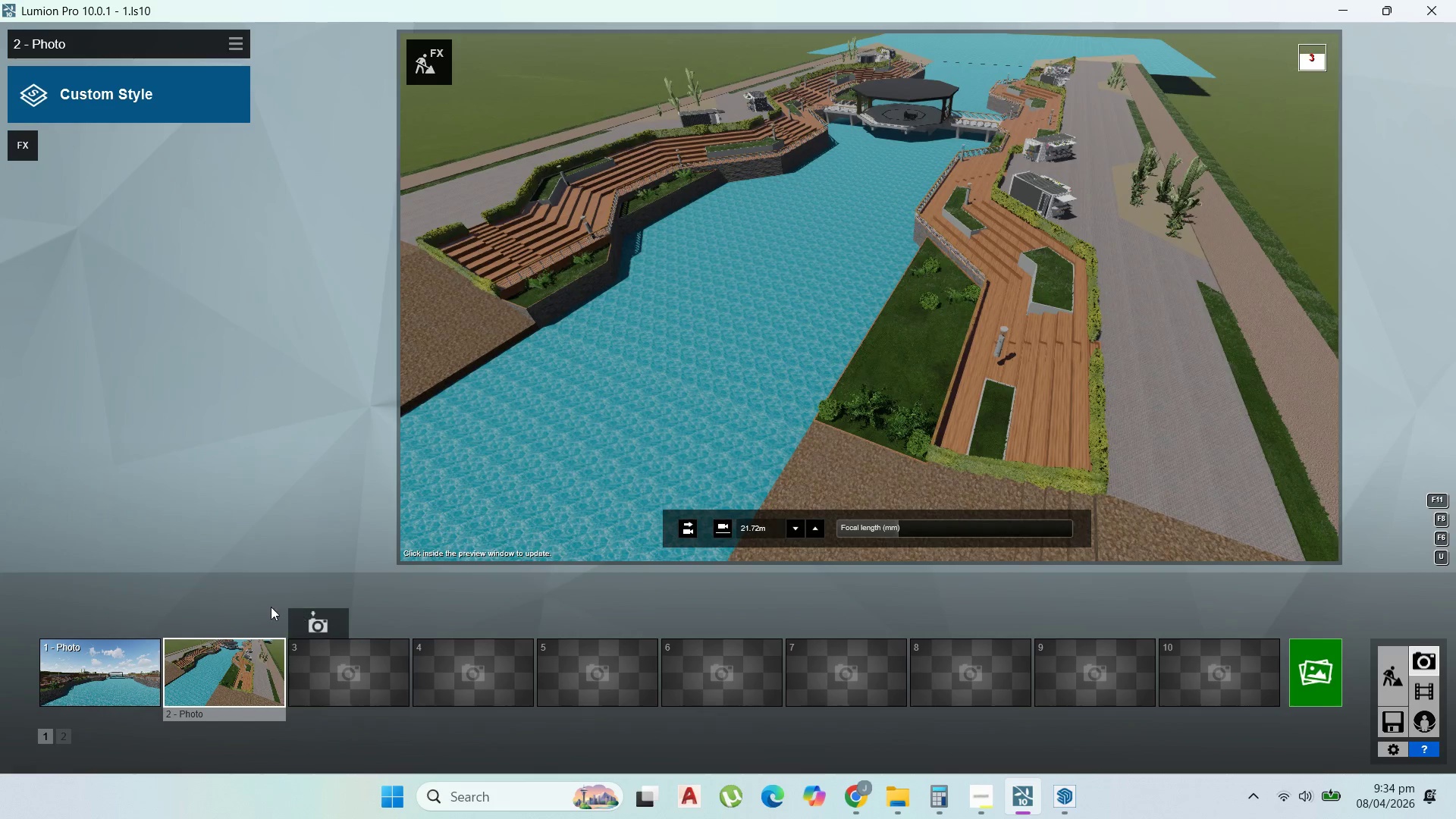 
mouse_move([202, 636])
 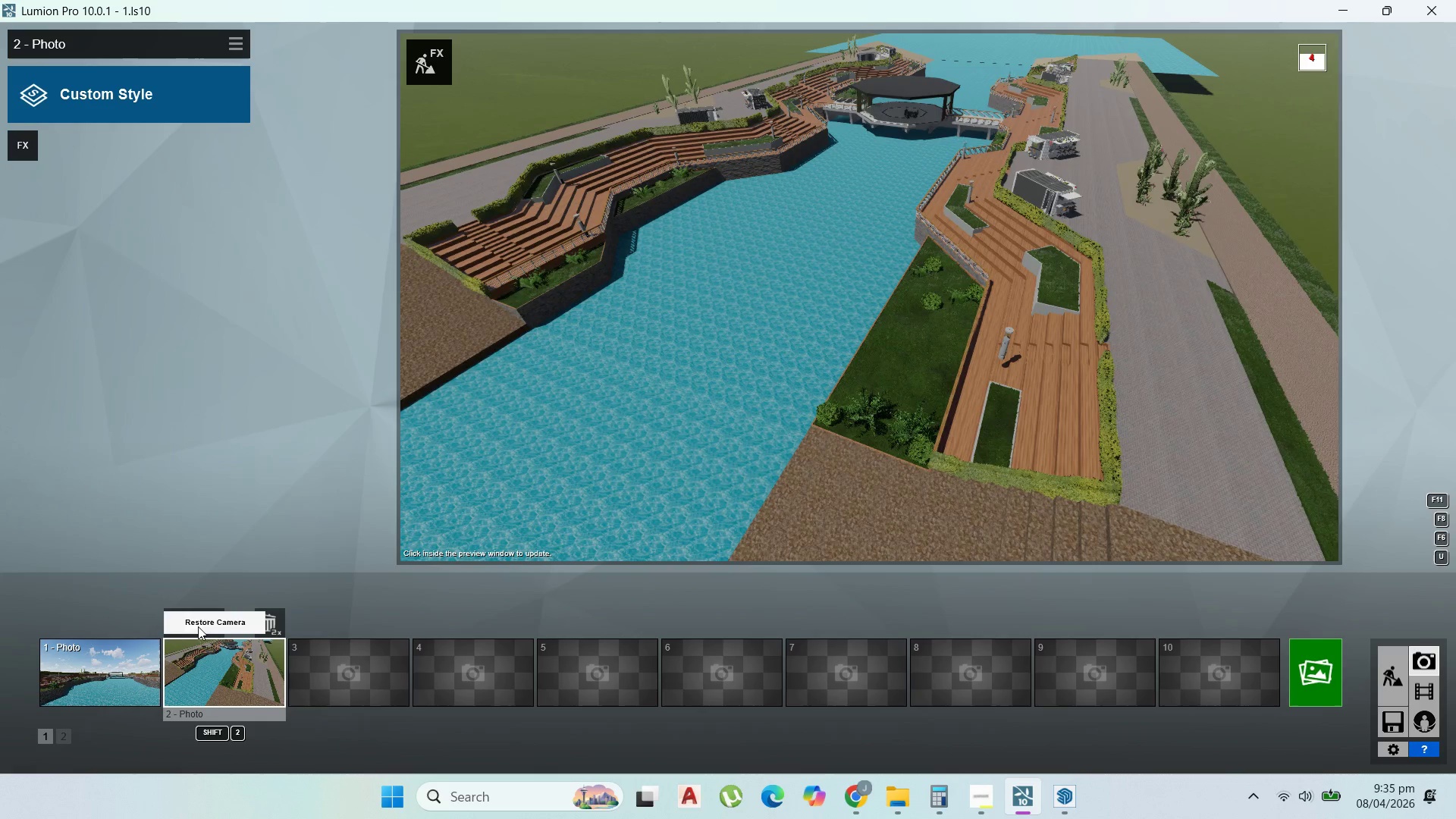 
left_click([198, 625])
 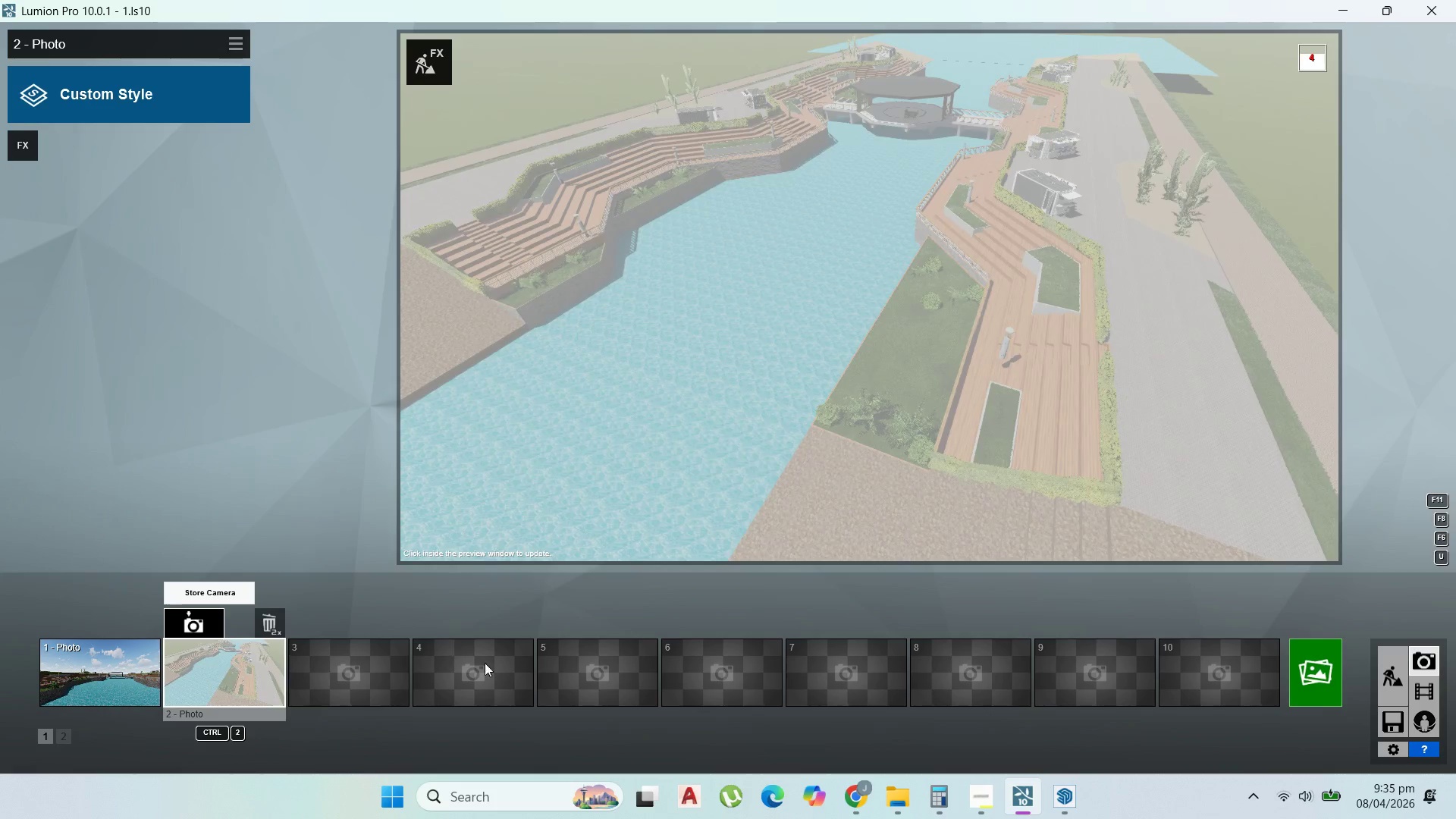 
mouse_move([599, 688])
 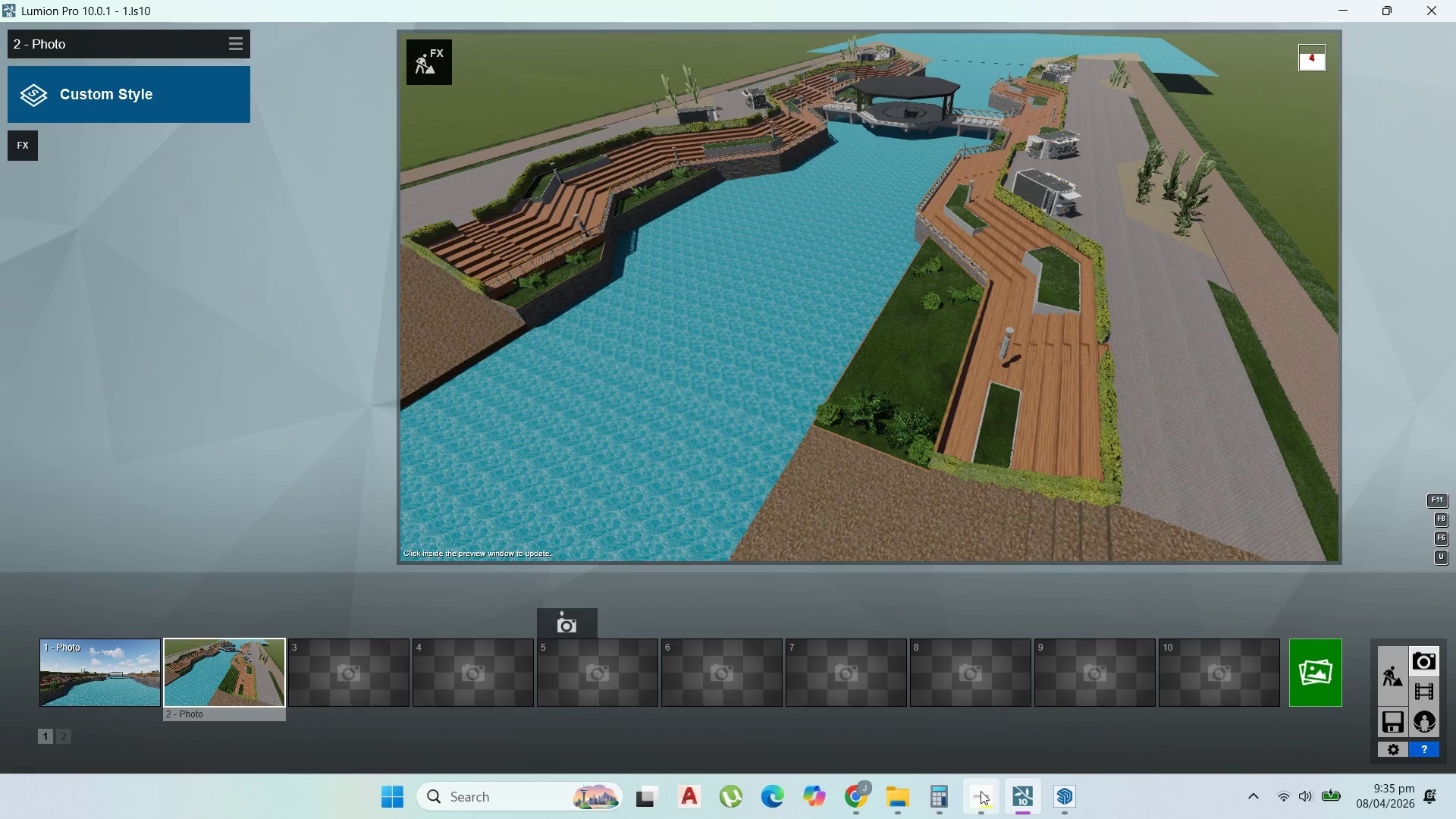 
left_click([1057, 795])
 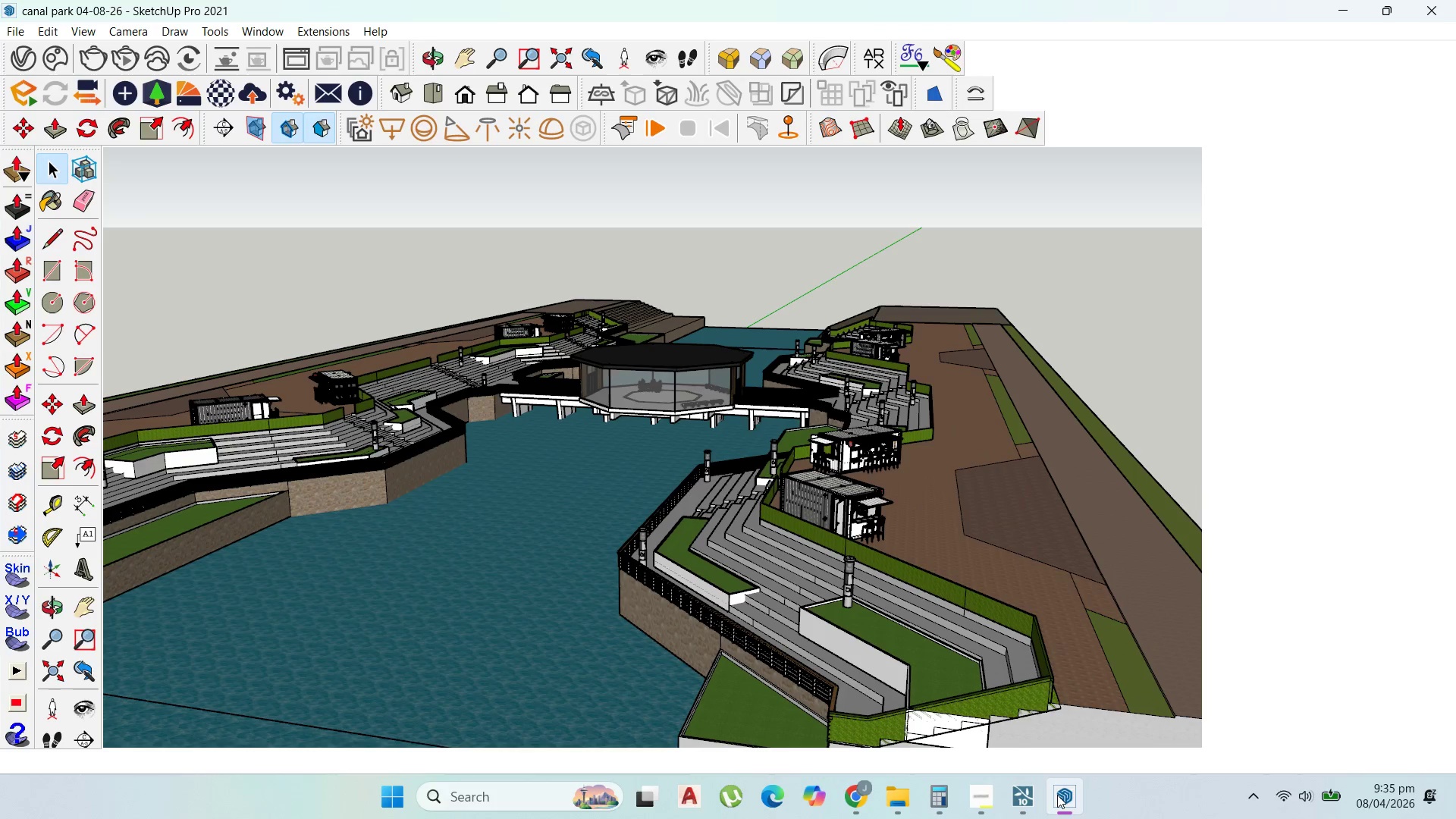 
left_click([1057, 795])
 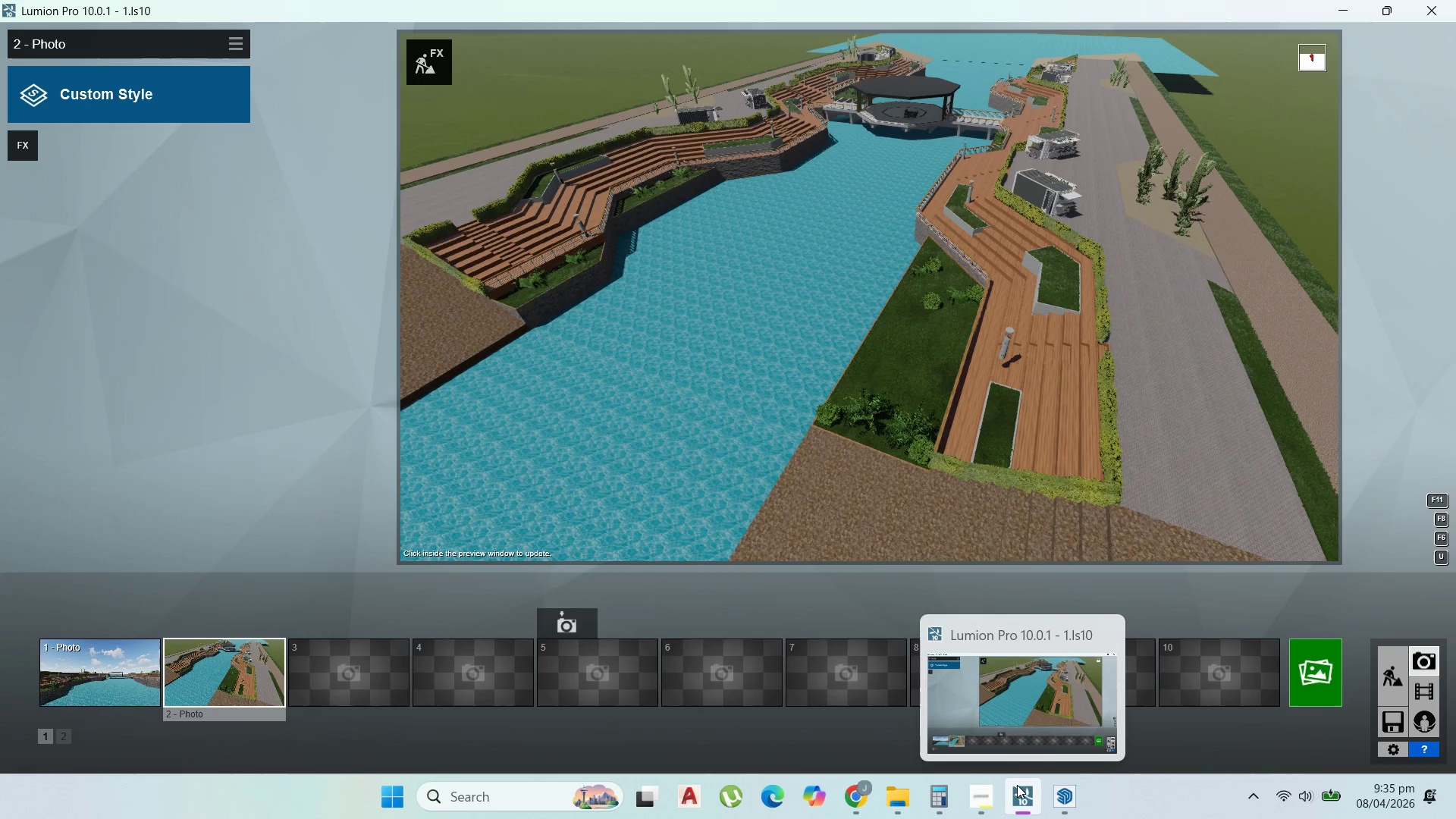 
mouse_move([990, 792])
 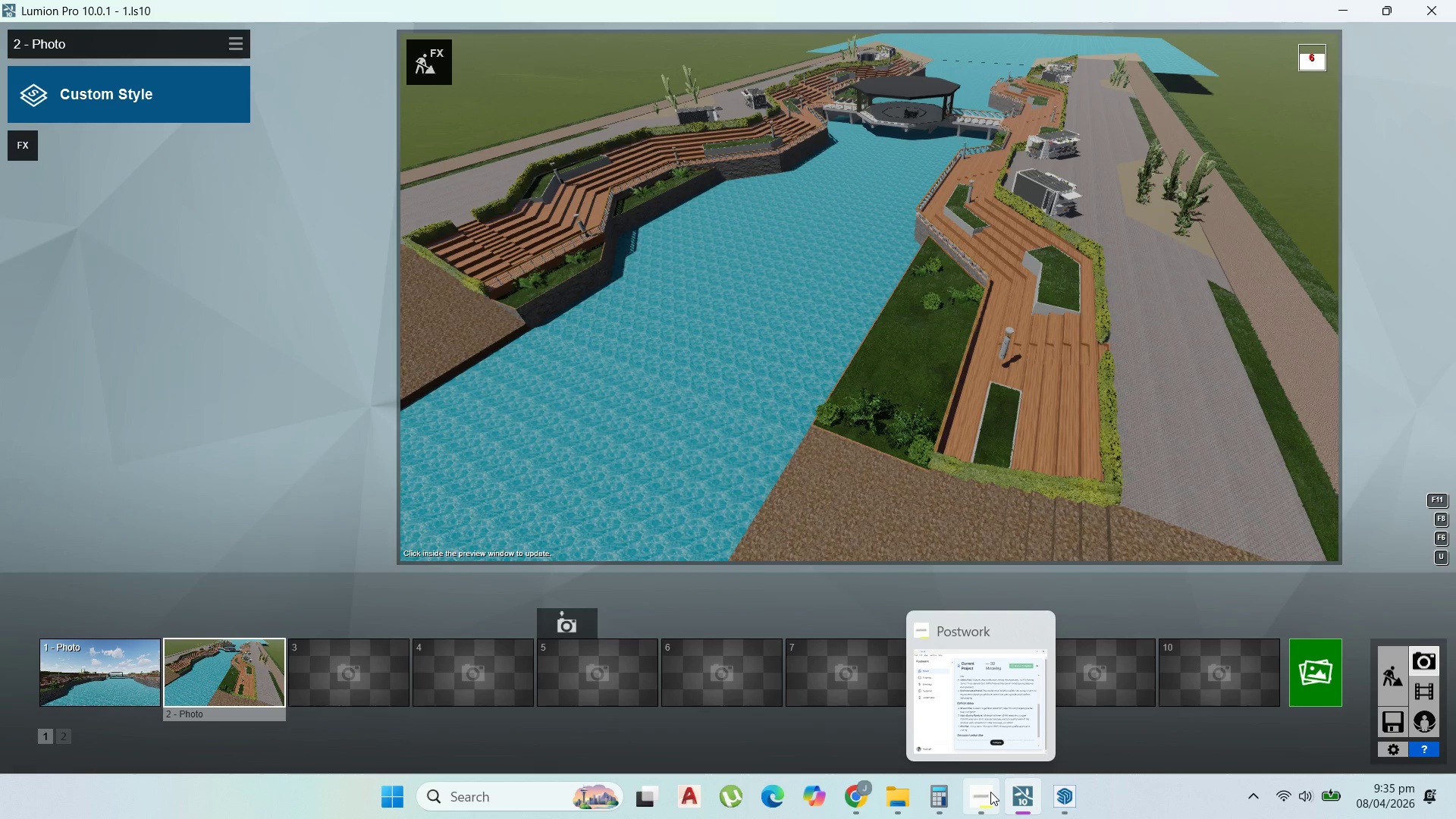 
left_click([990, 792])